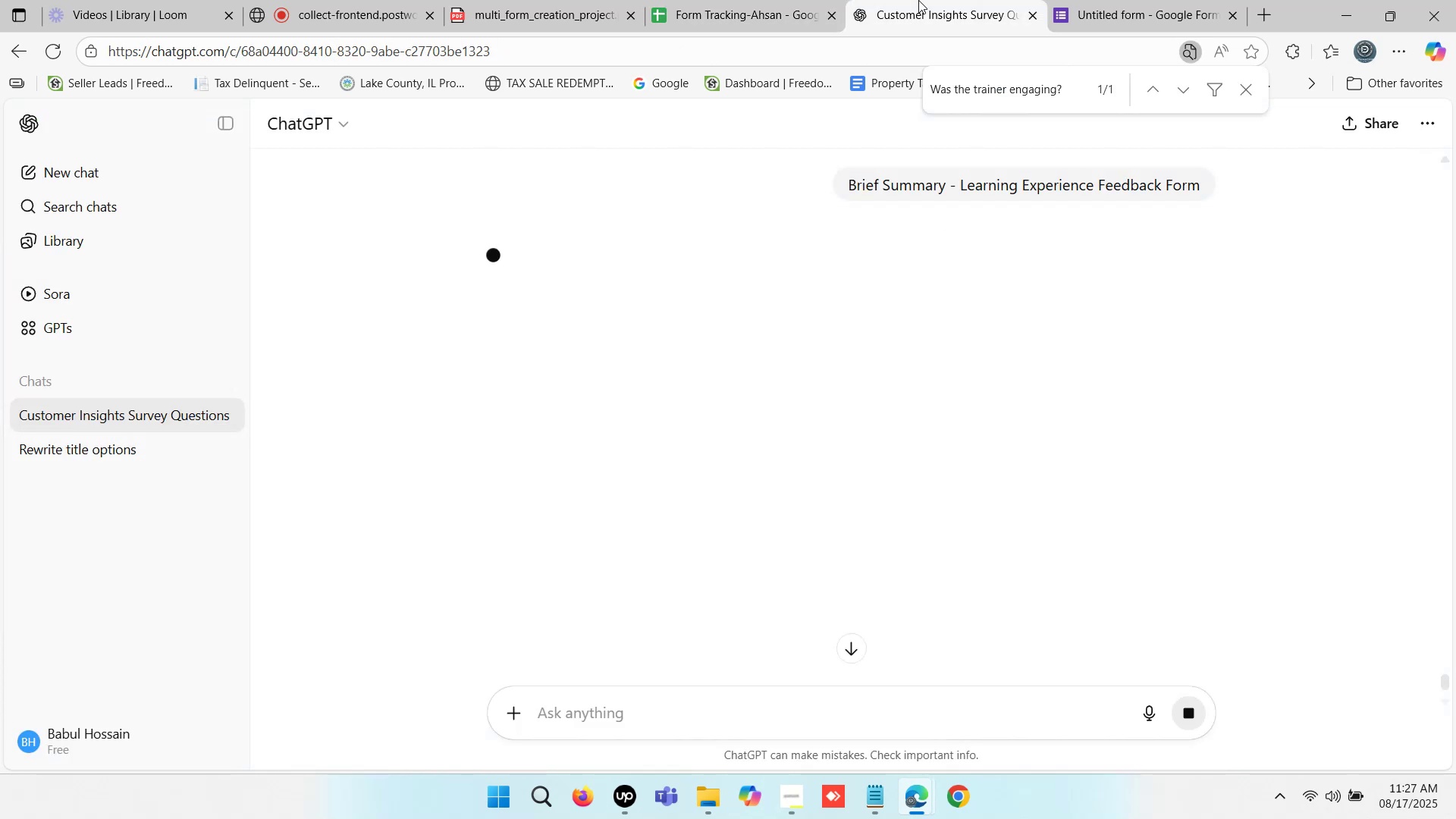 
triple_click([918, 0])
 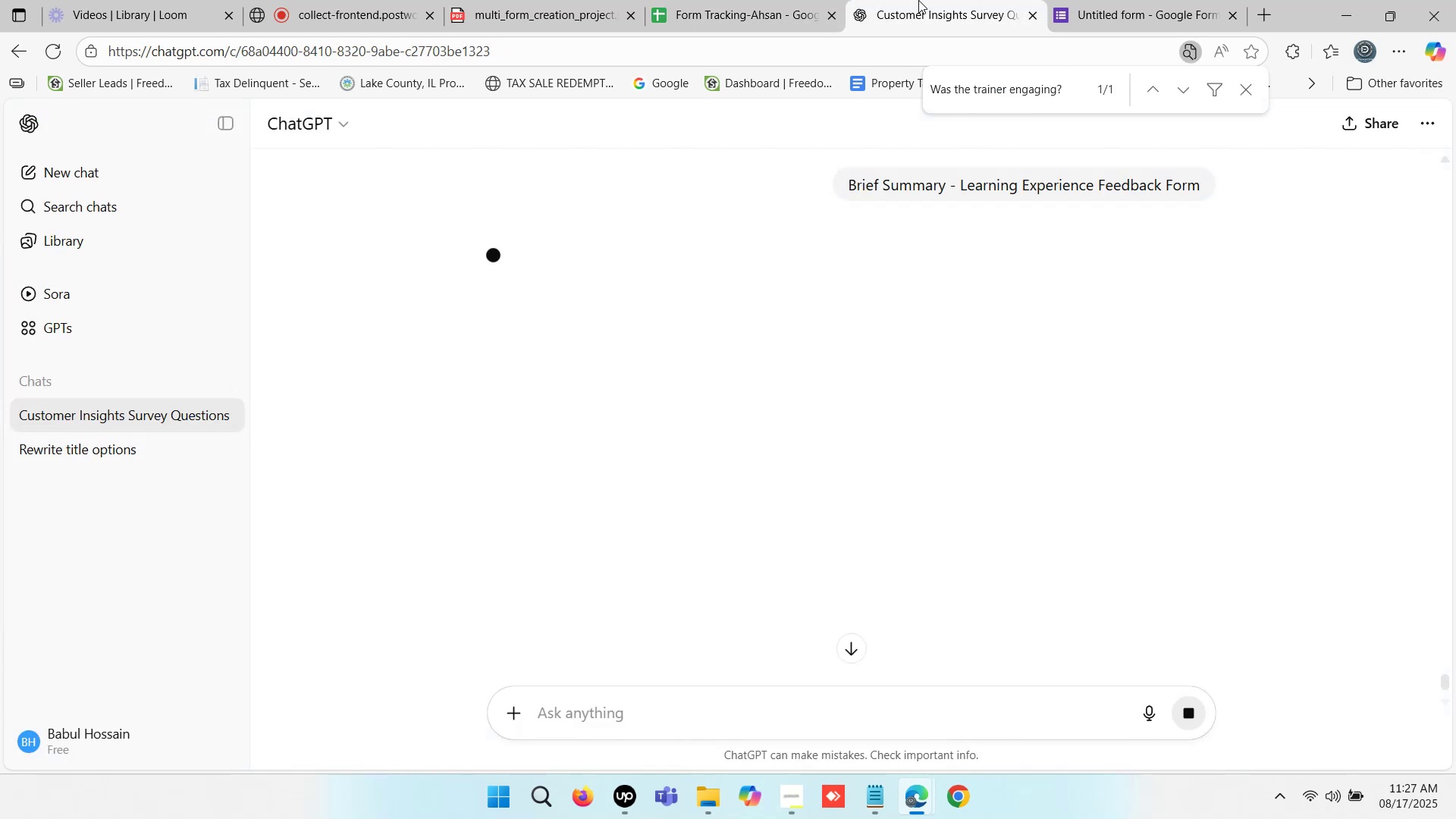 
triple_click([918, 0])
 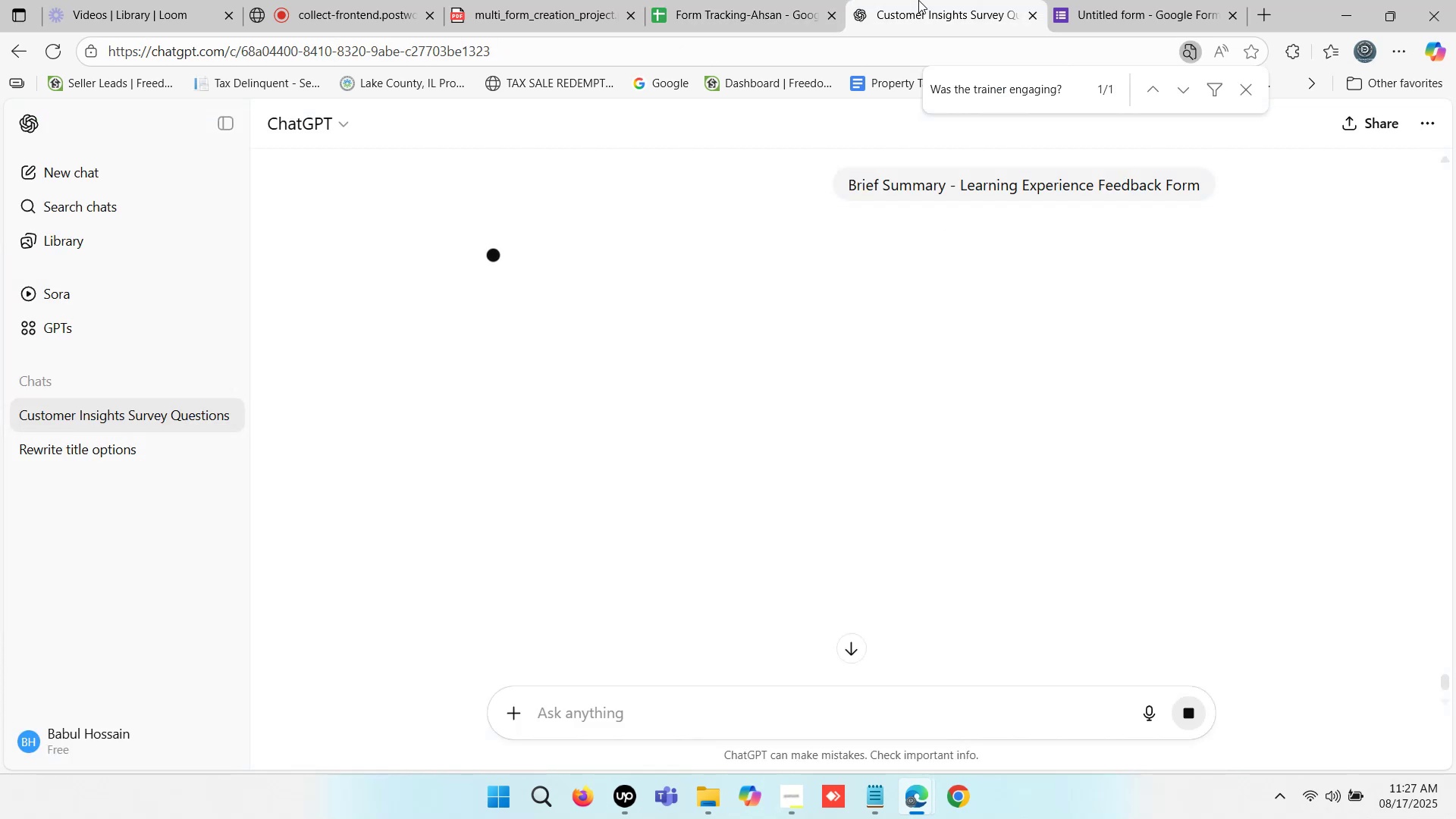 
triple_click([918, 0])
 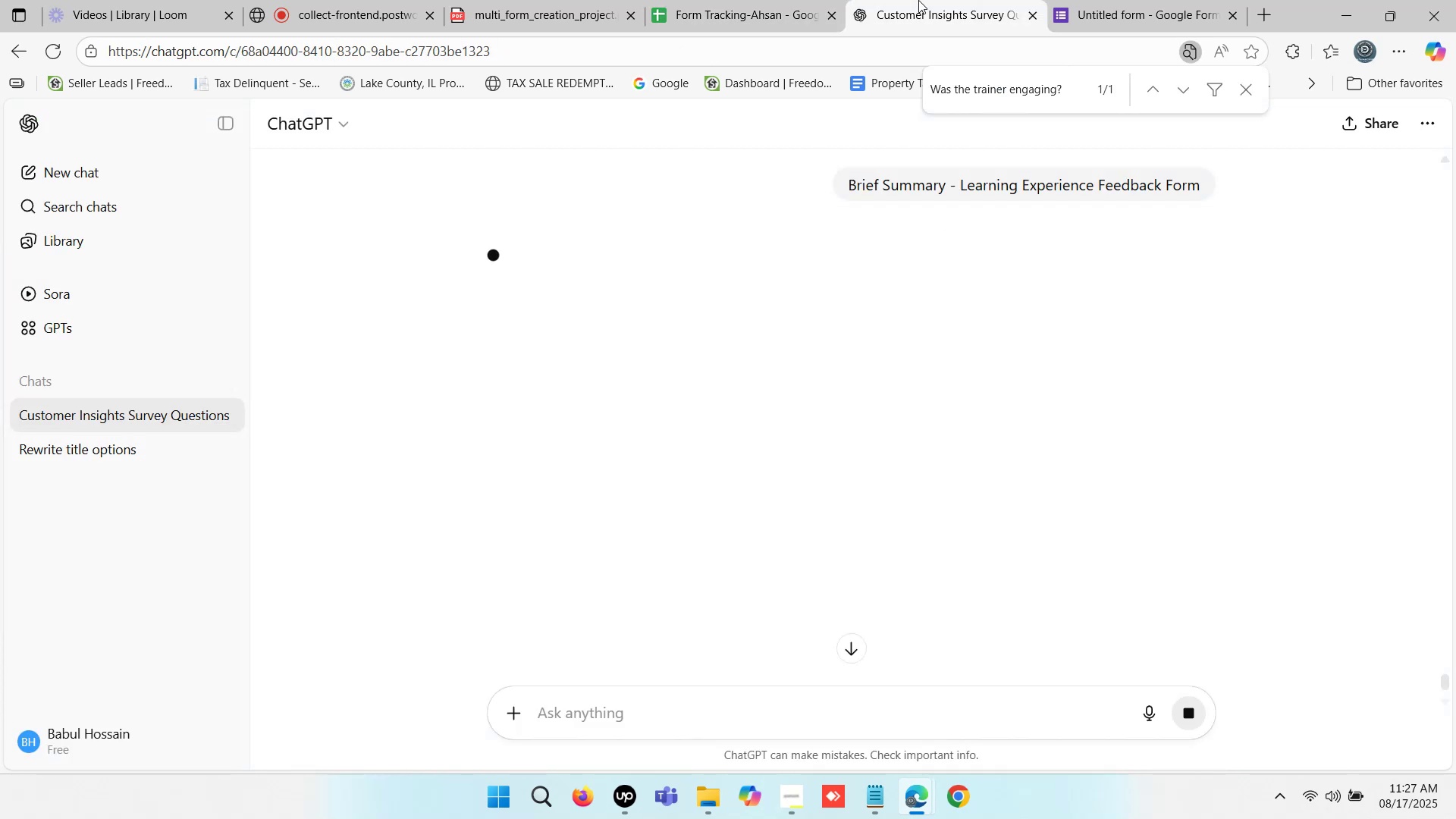 
triple_click([918, 0])
 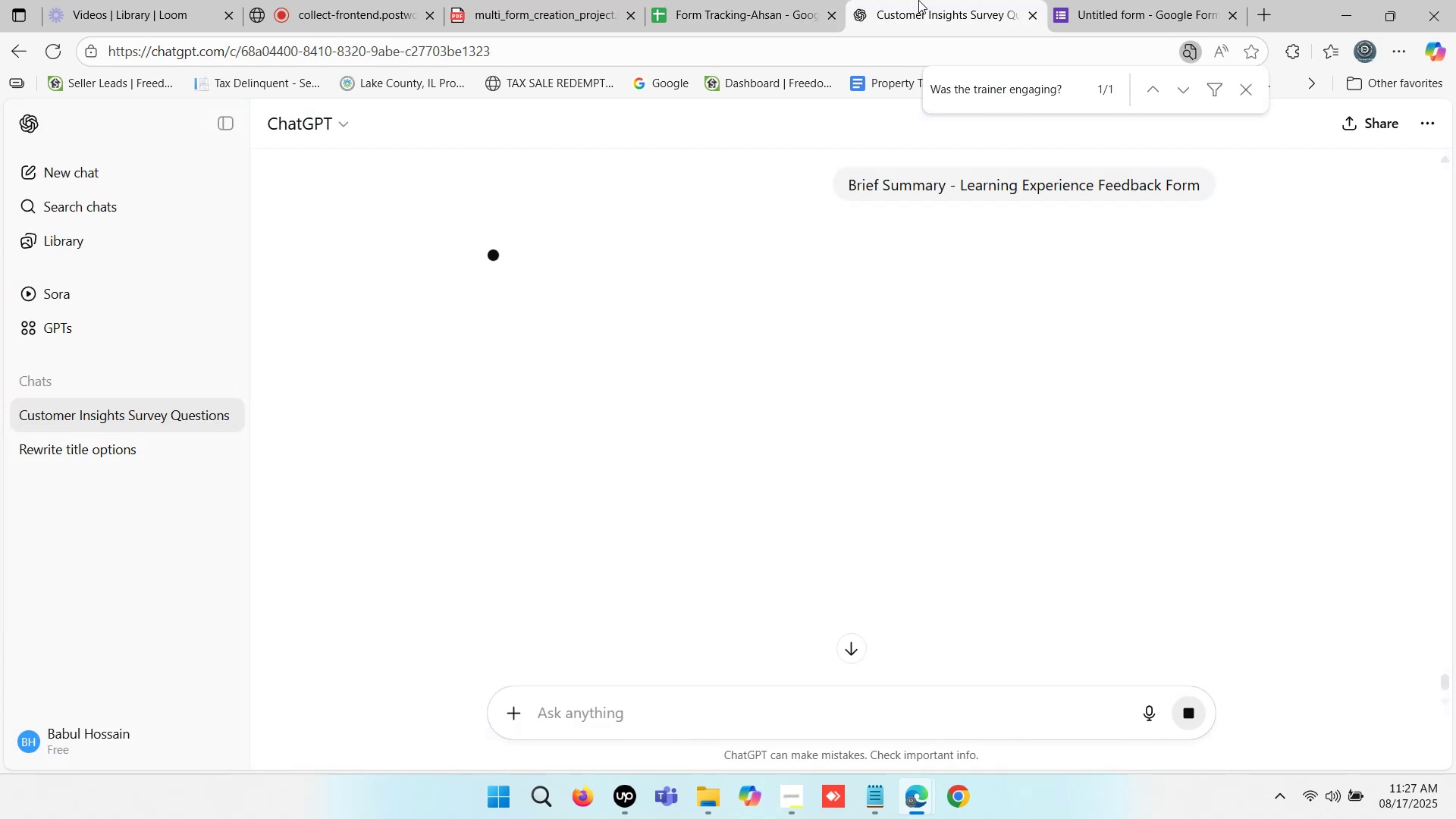 
triple_click([918, 0])
 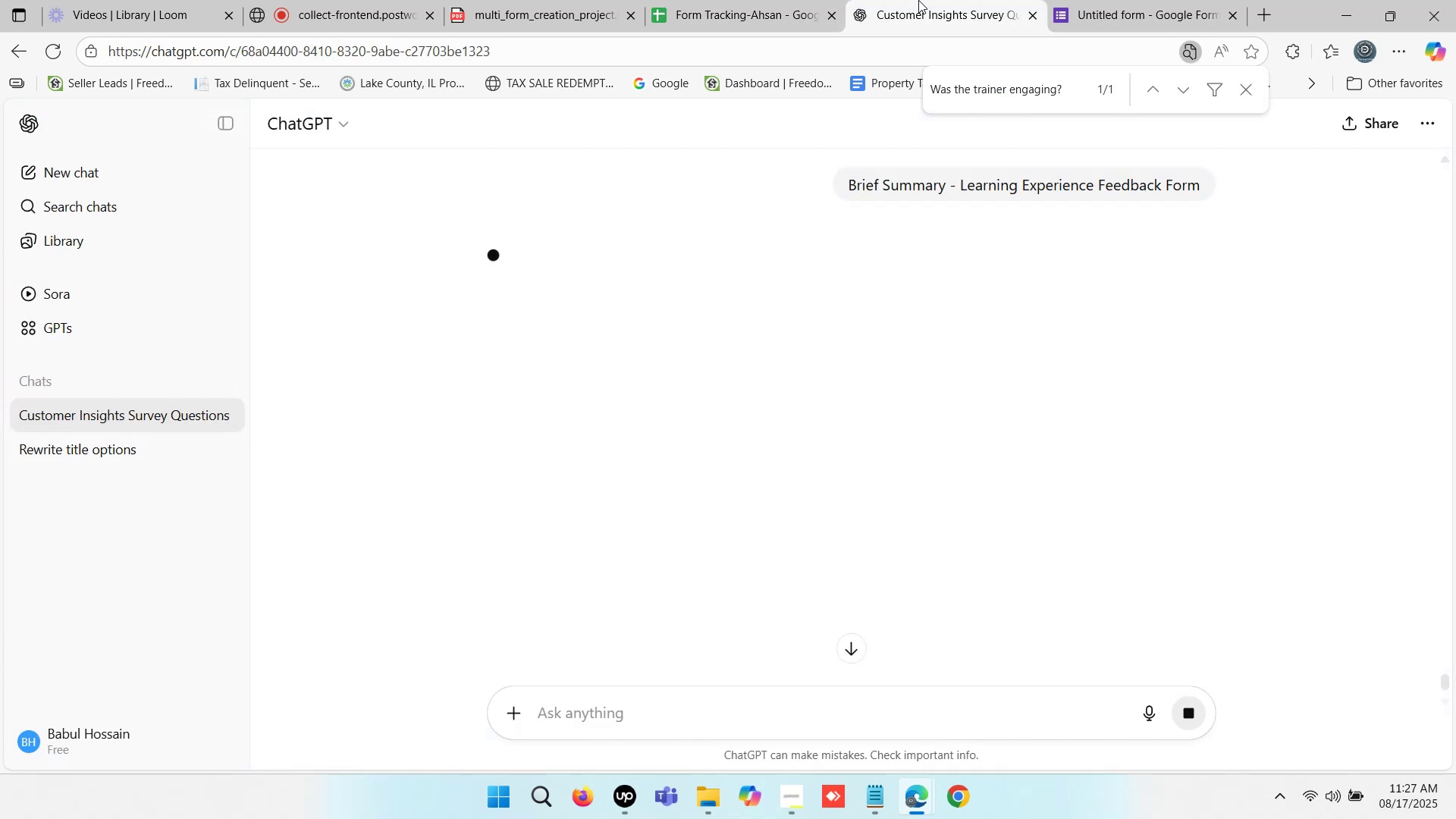 
triple_click([918, 0])
 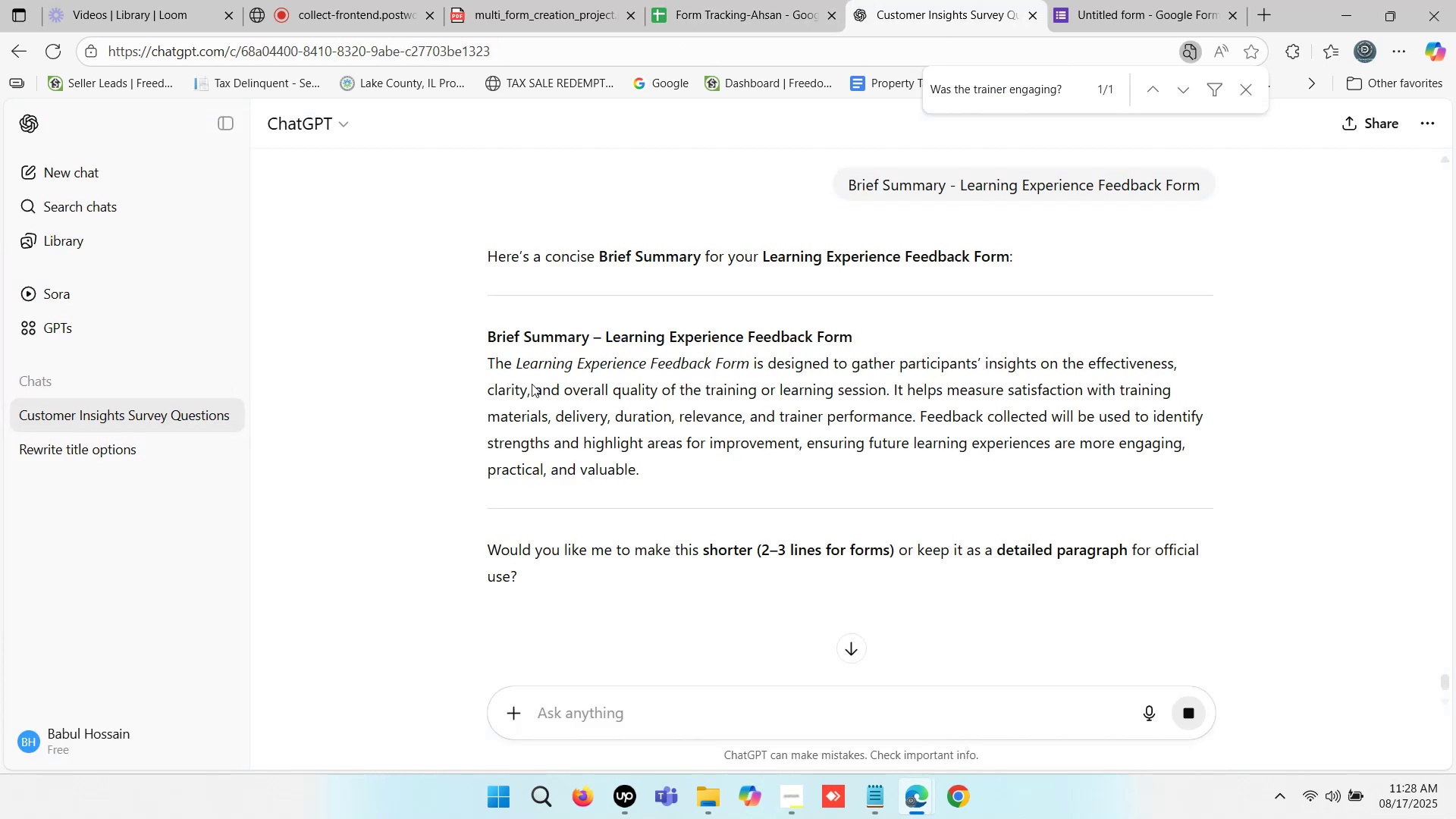 
left_click([491, 357])
 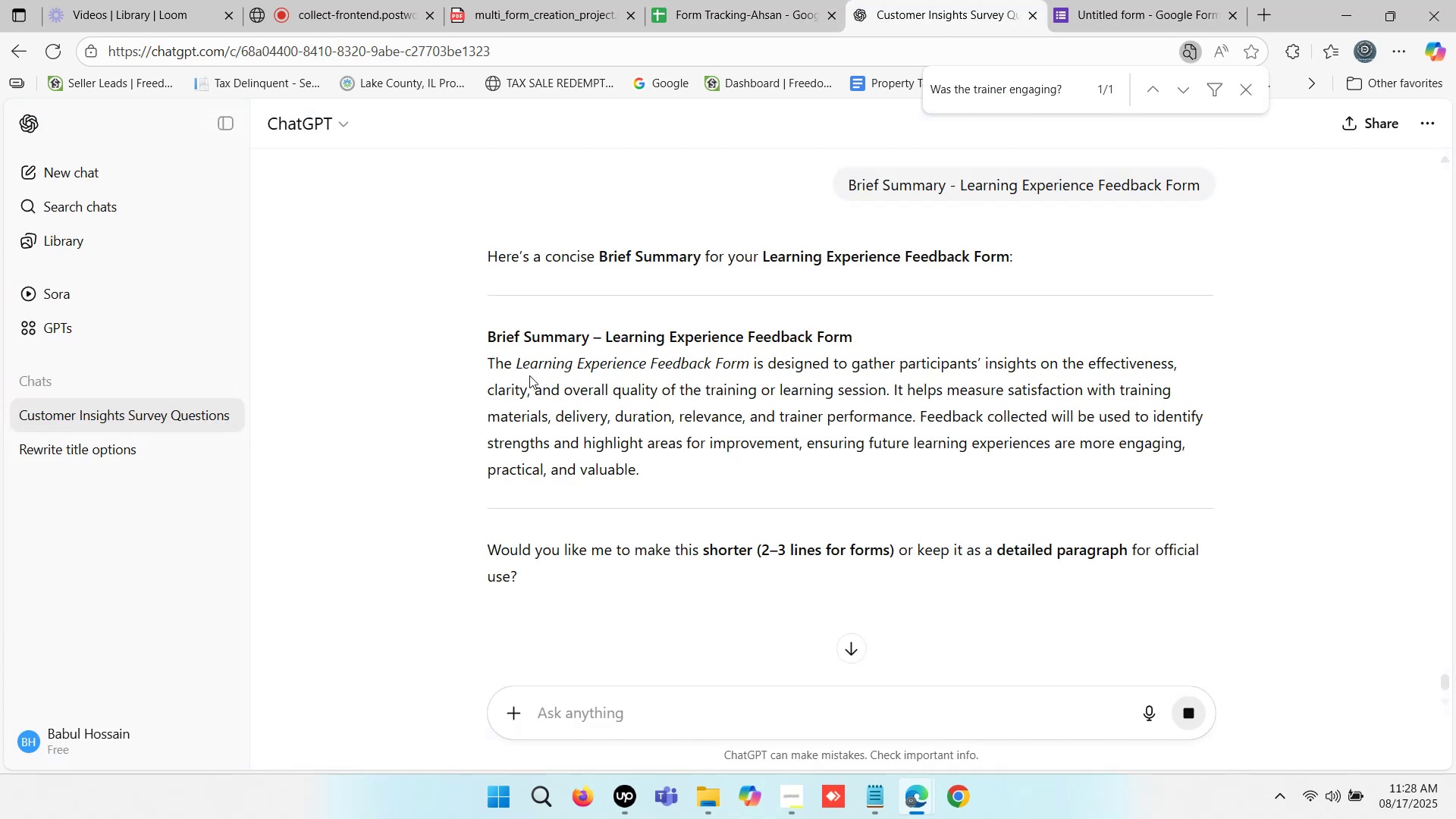 
scroll: coordinate [551, 362], scroll_direction: up, amount: 1.0
 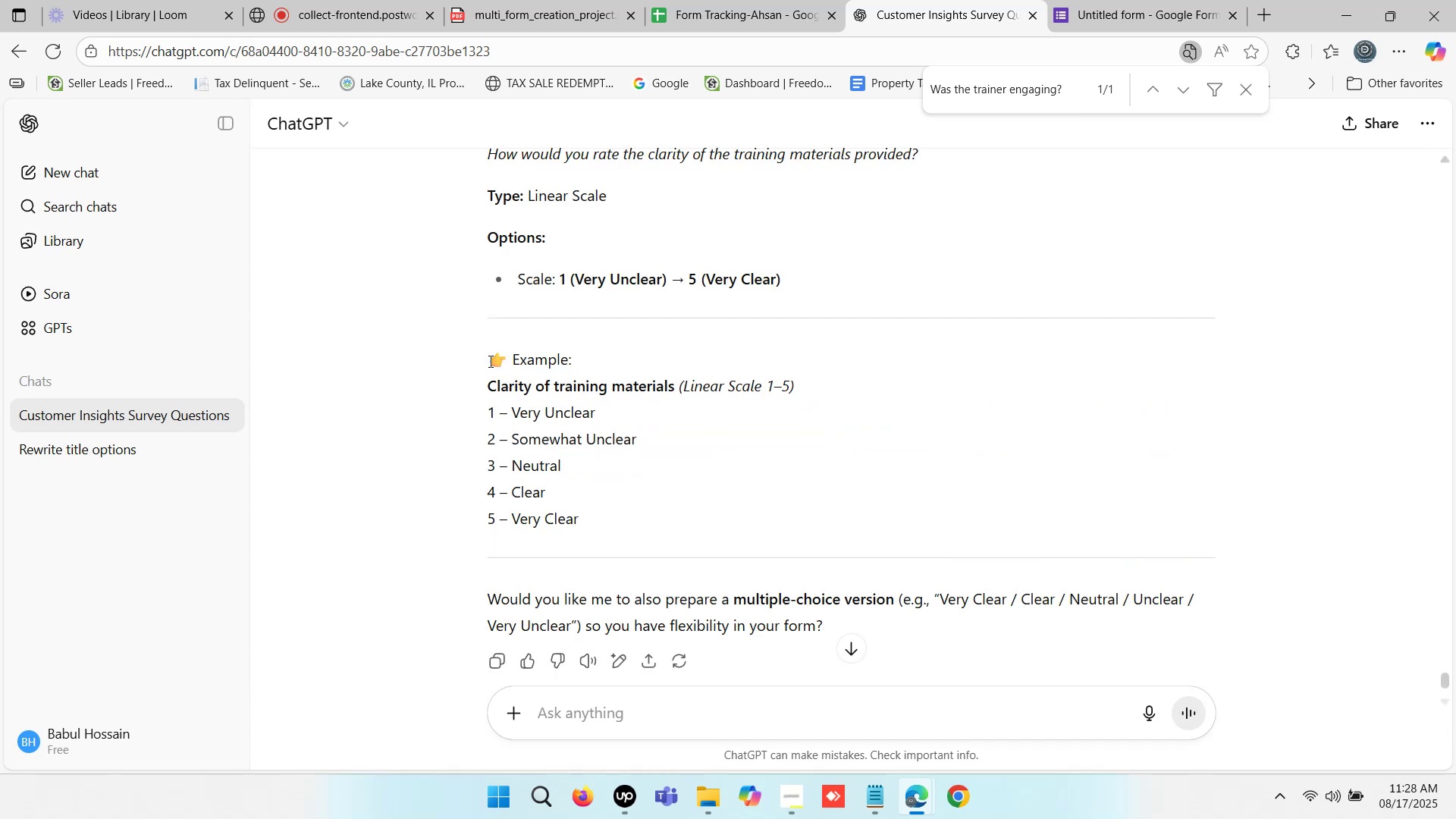 
wait(14.57)
 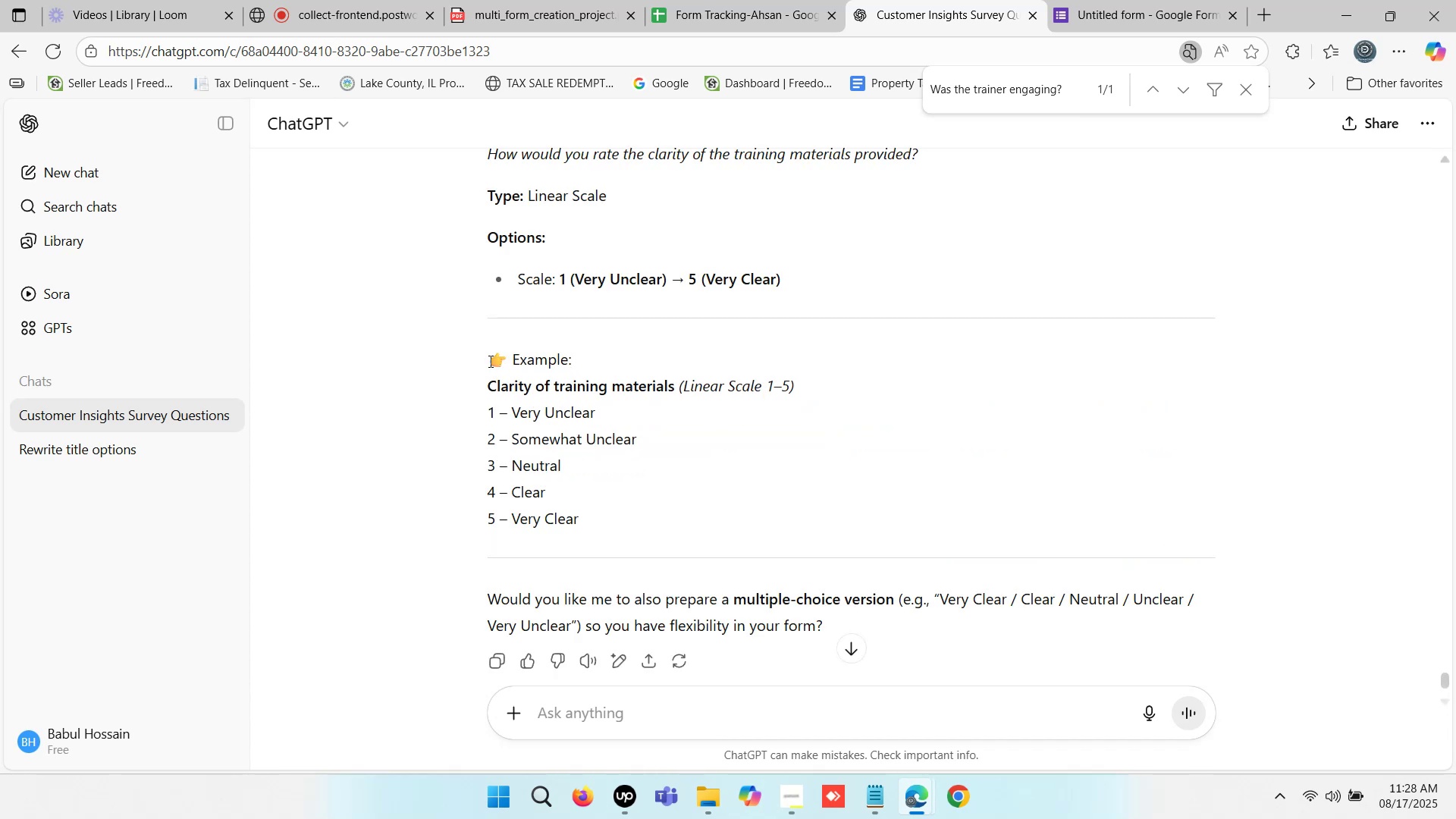 
scroll: coordinate [631, 391], scroll_direction: up, amount: 1.0
 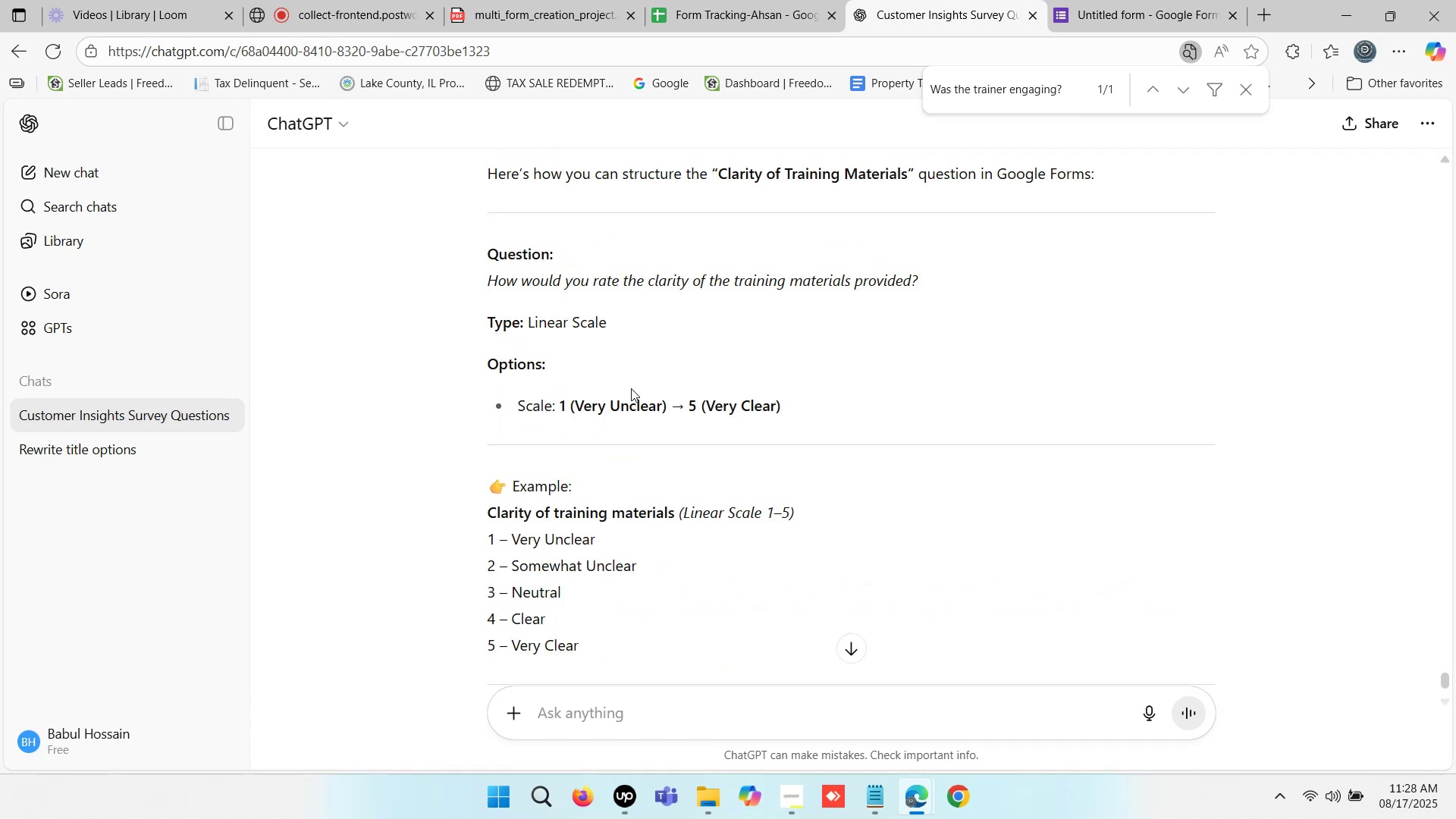 
scroll: coordinate [634, 382], scroll_direction: down, amount: 9.0
 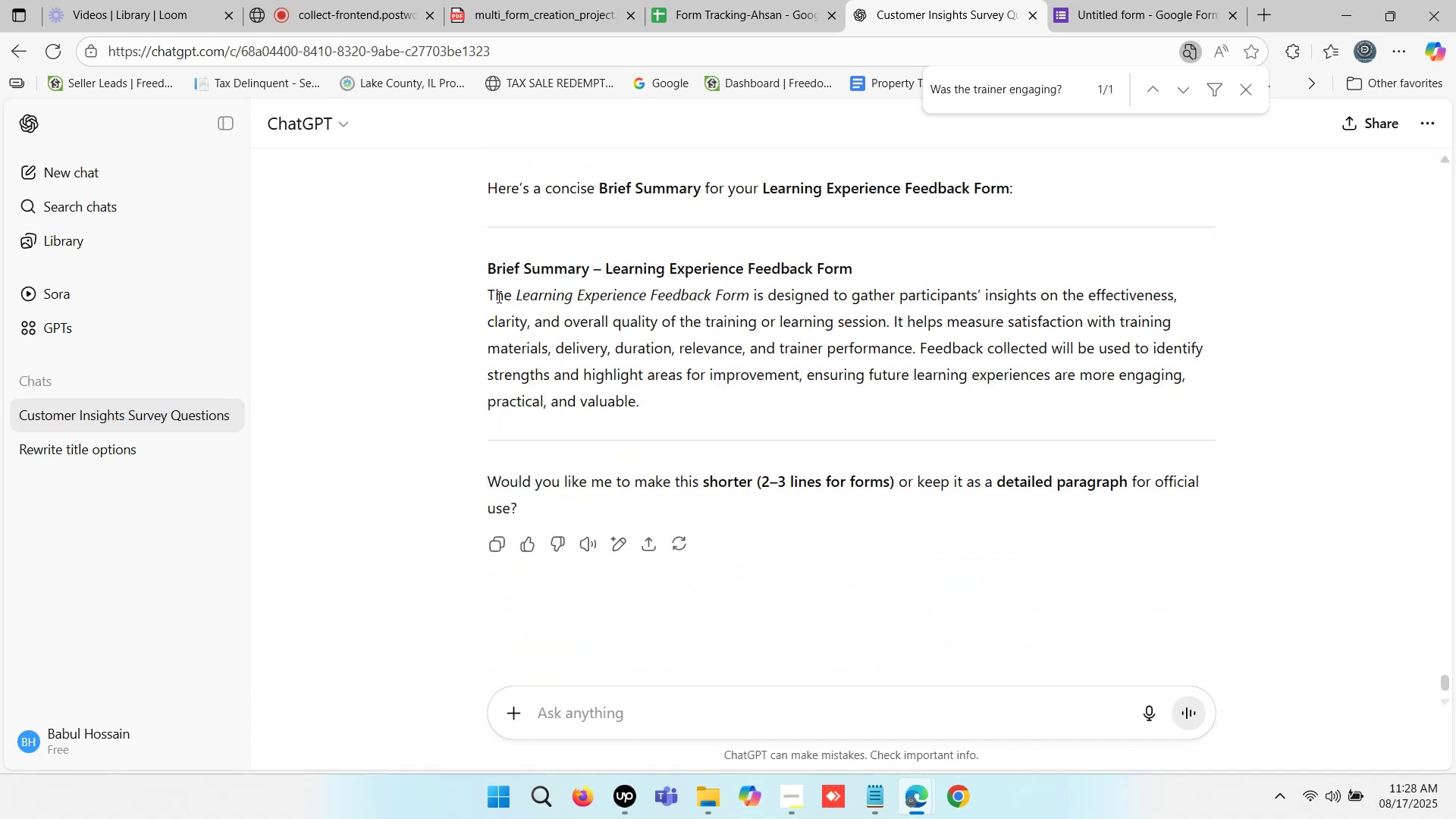 
left_click_drag(start_coordinate=[488, 292], to_coordinate=[648, 388])
 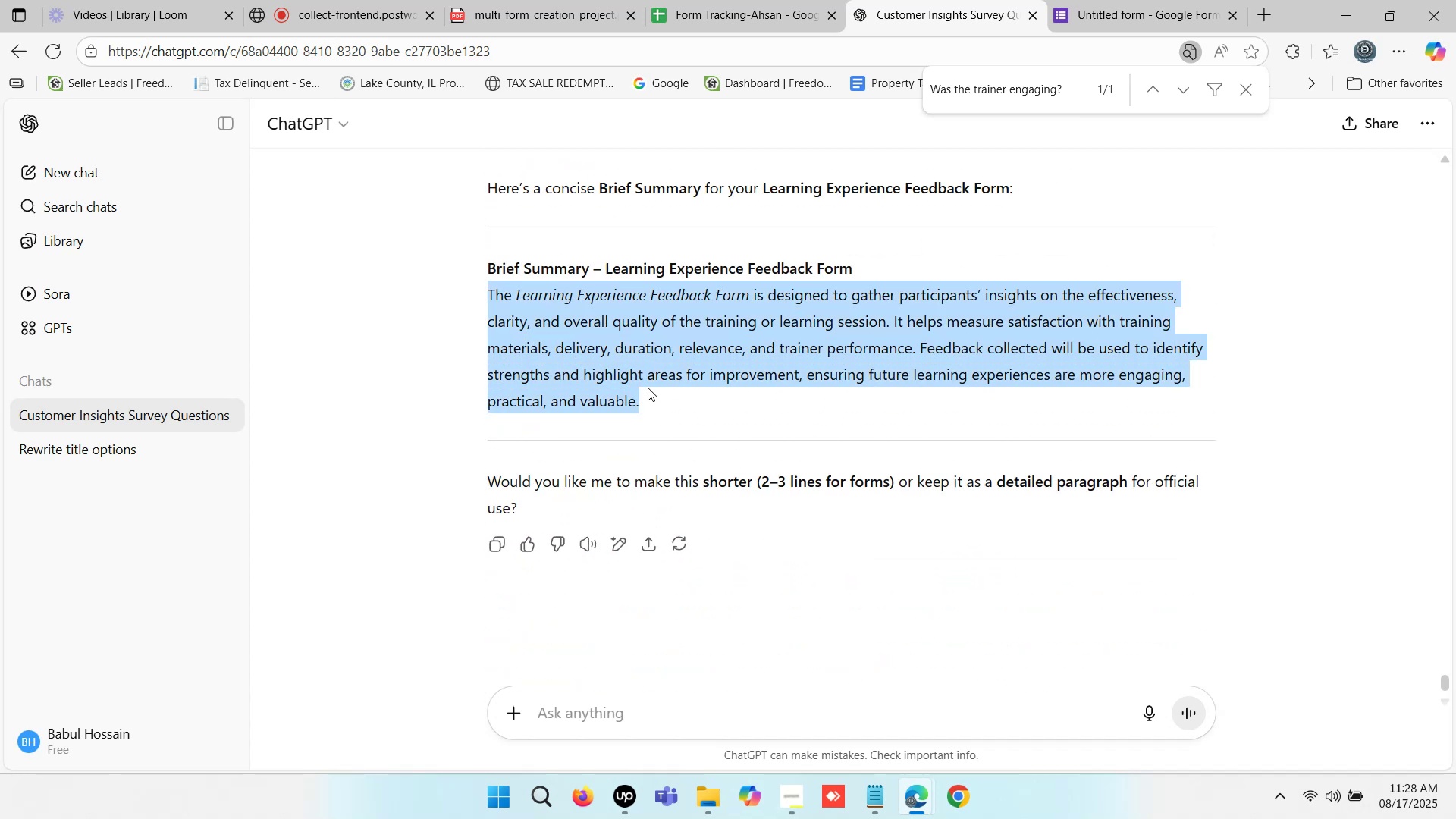 
key(Control+C)
 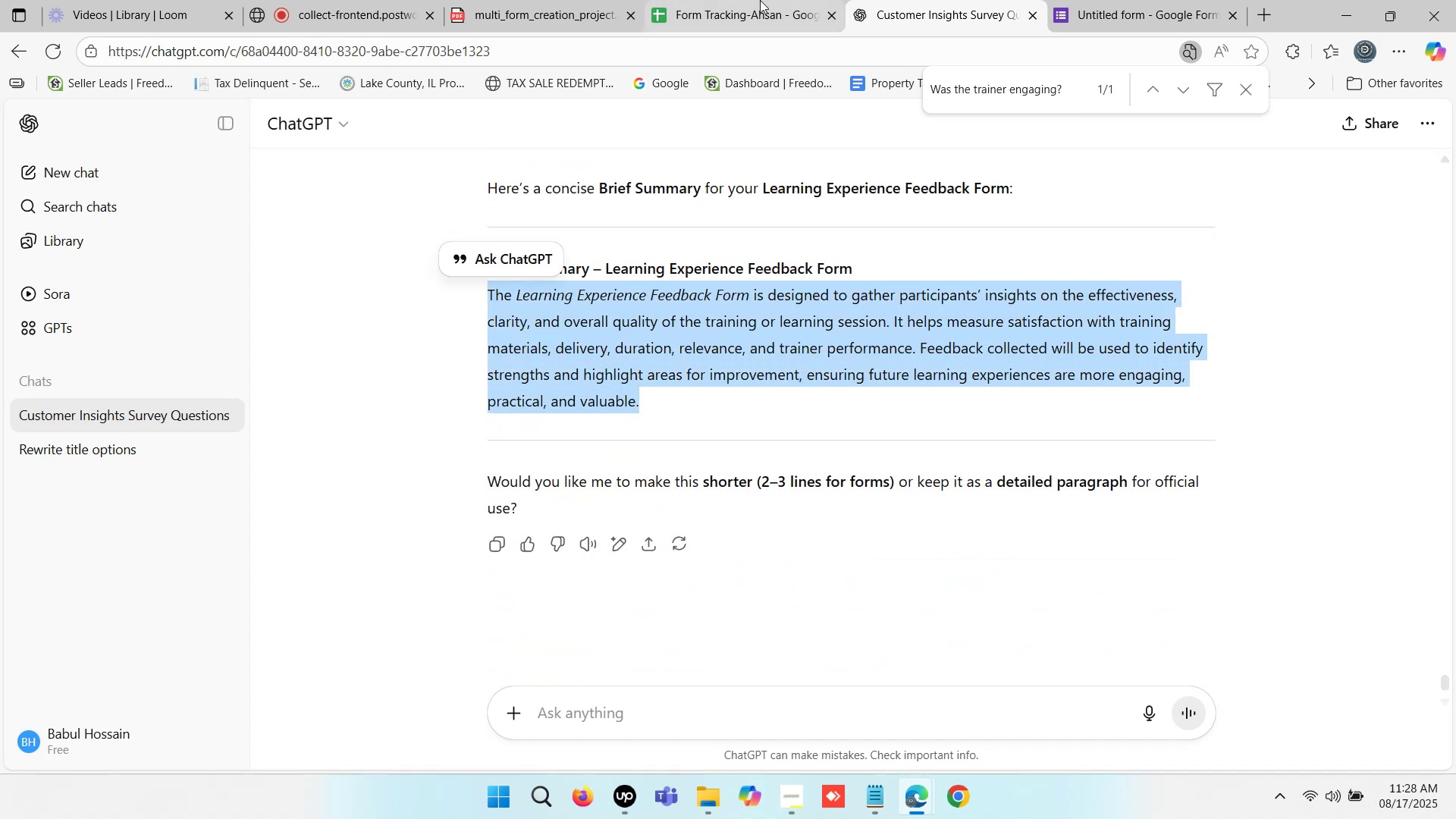 
double_click([760, 0])
 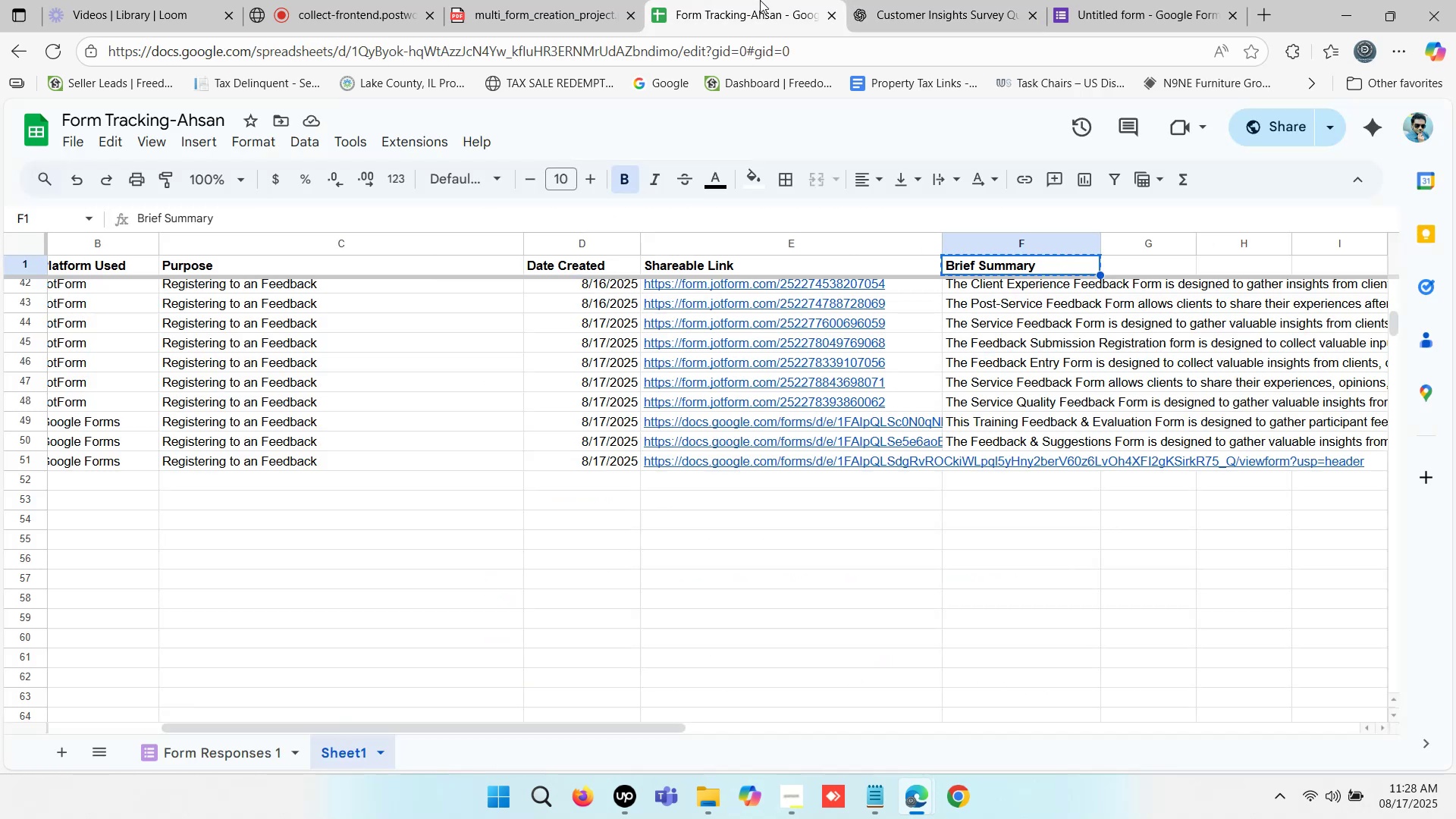 
triple_click([760, 0])
 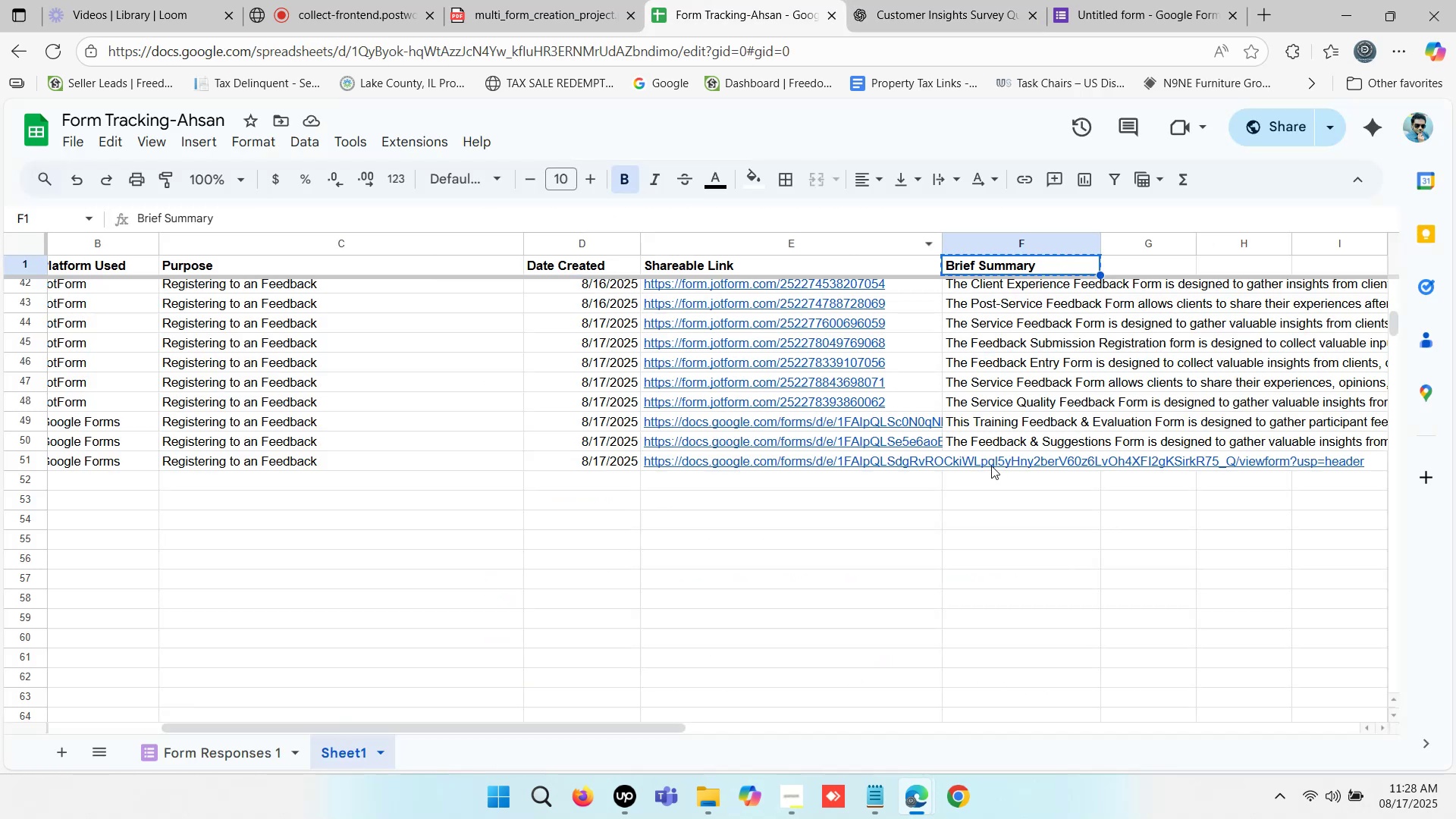 
double_click([990, 465])
 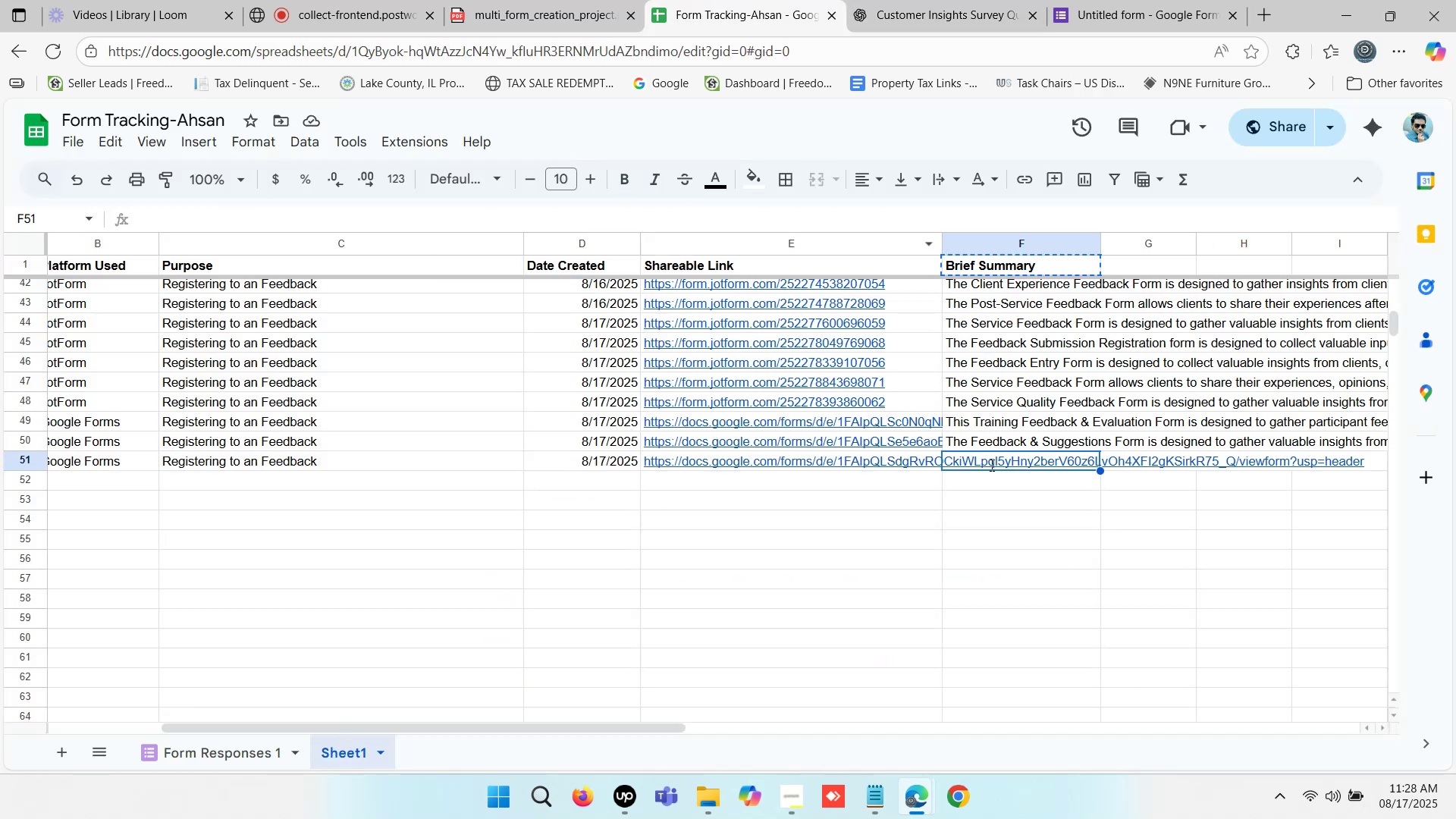 
key(Control+V)
 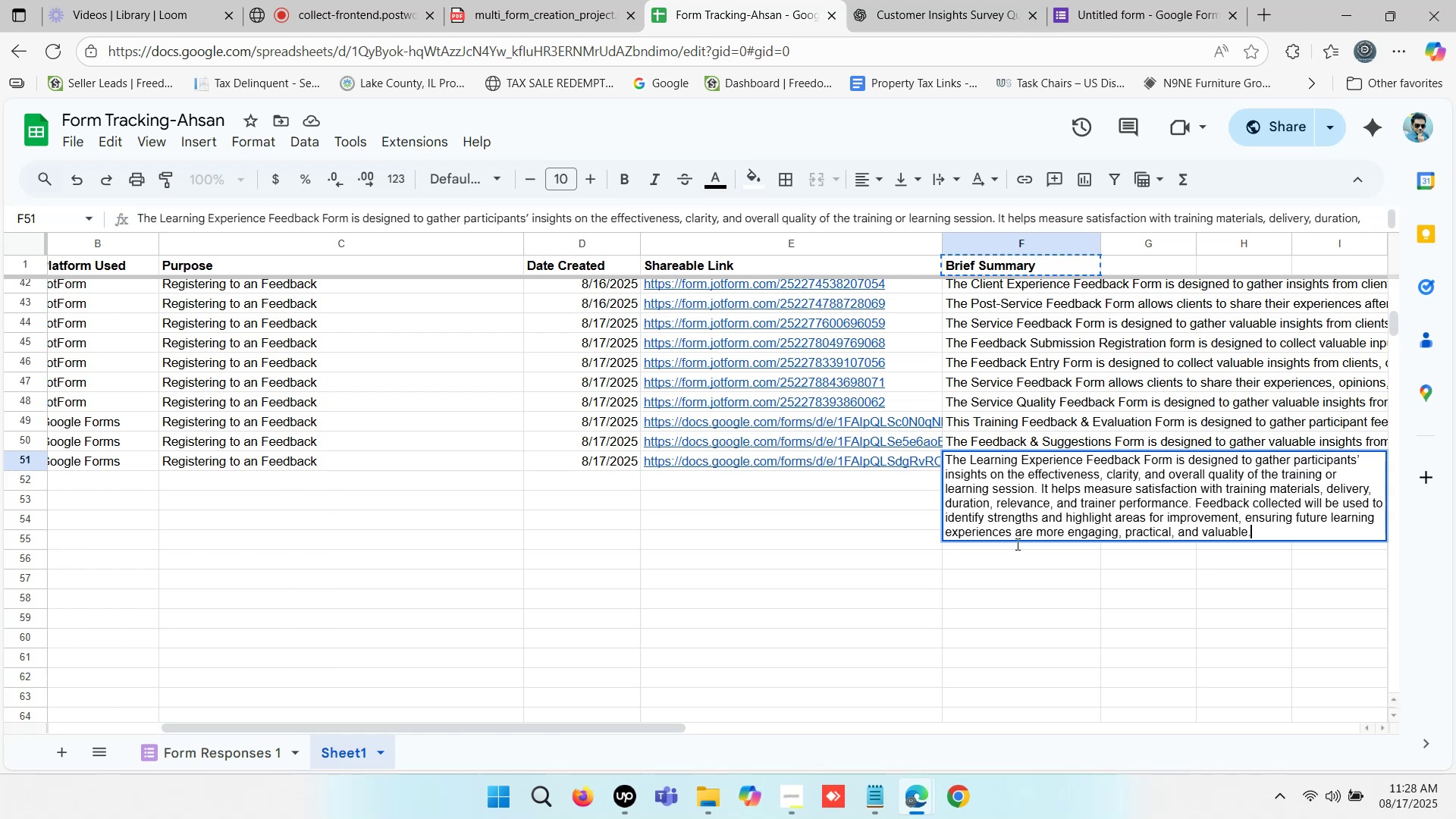 
left_click([973, 574])
 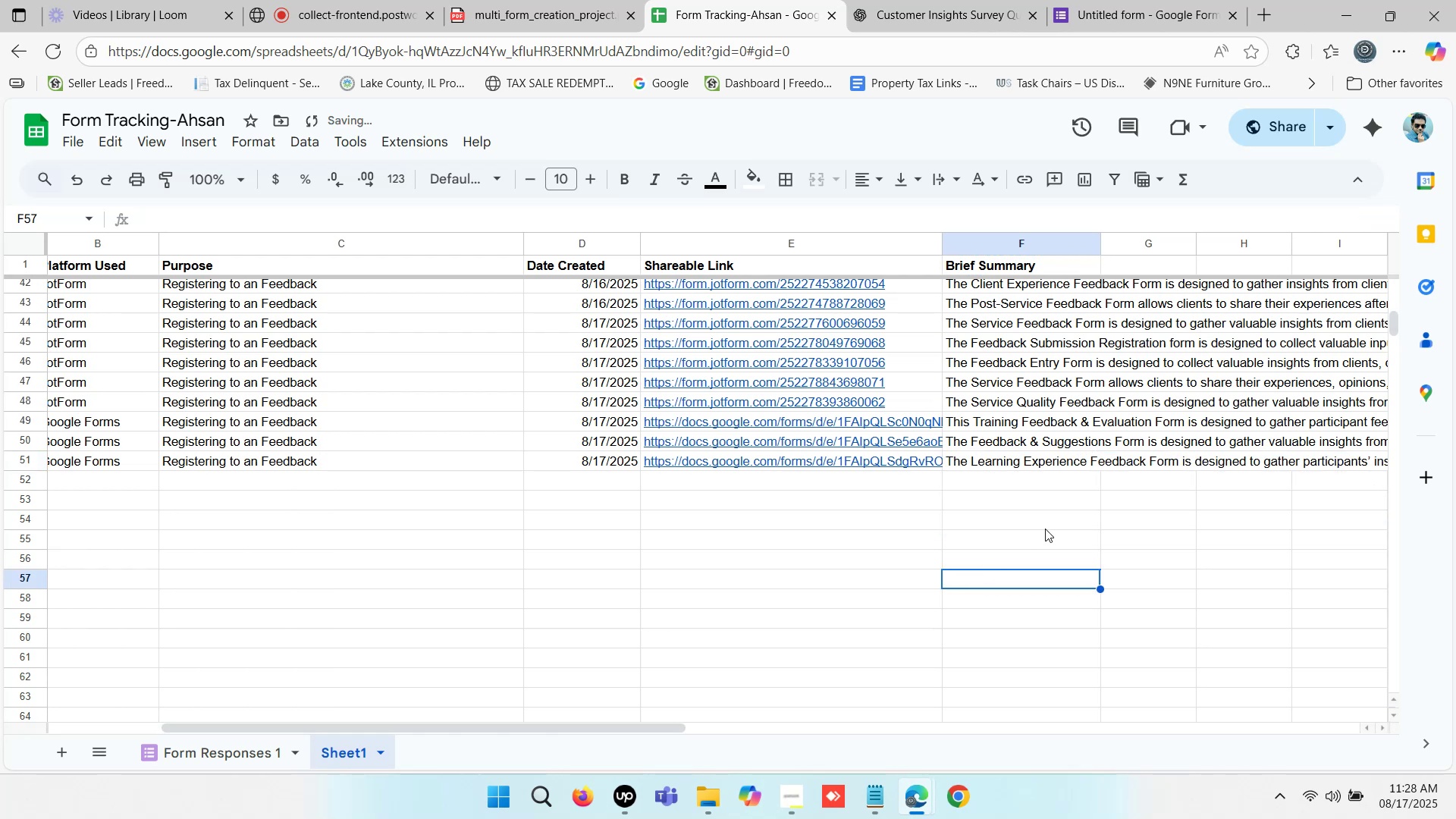 
key(ArrowRight)
 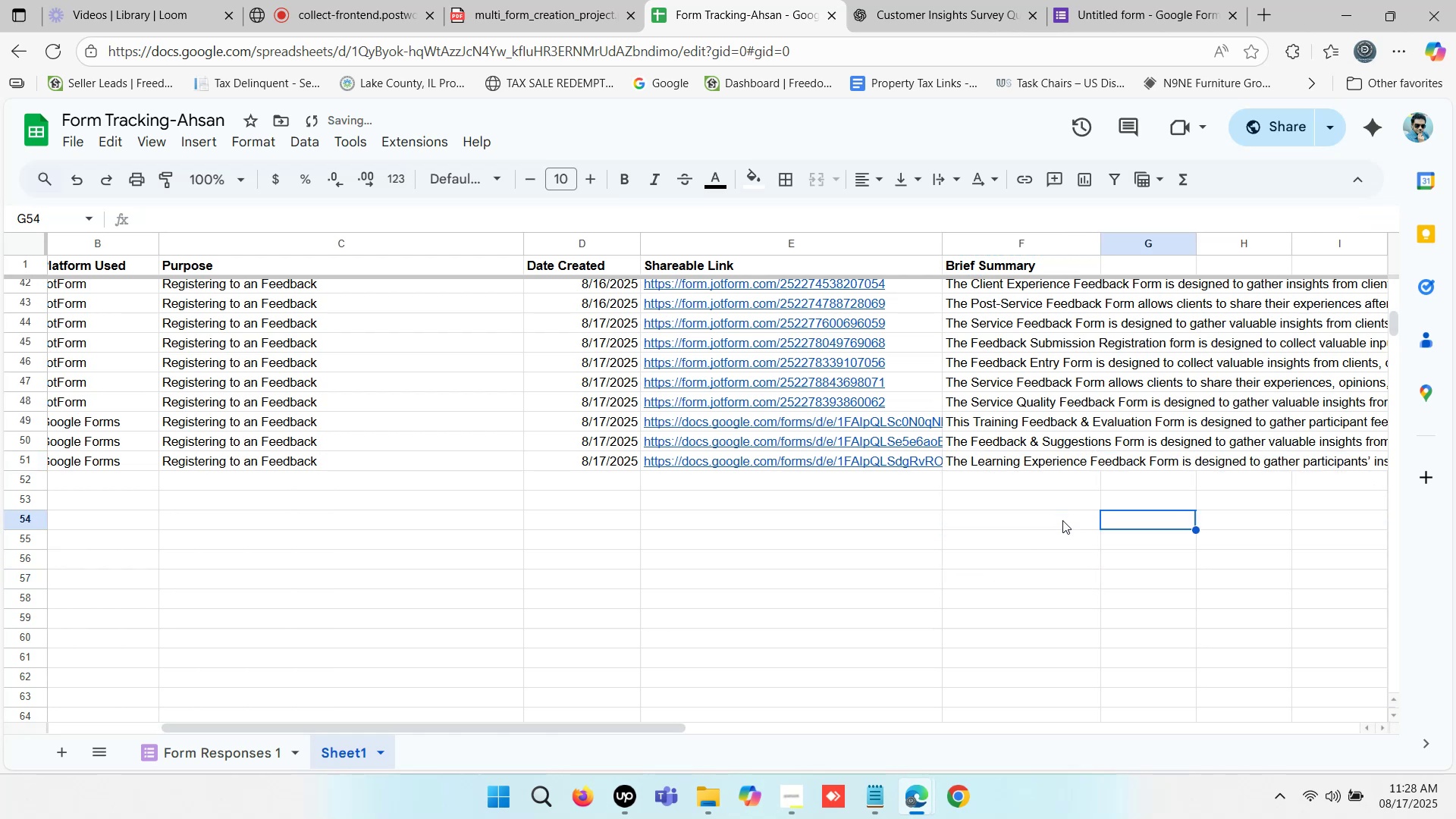 
key(ArrowRight)
 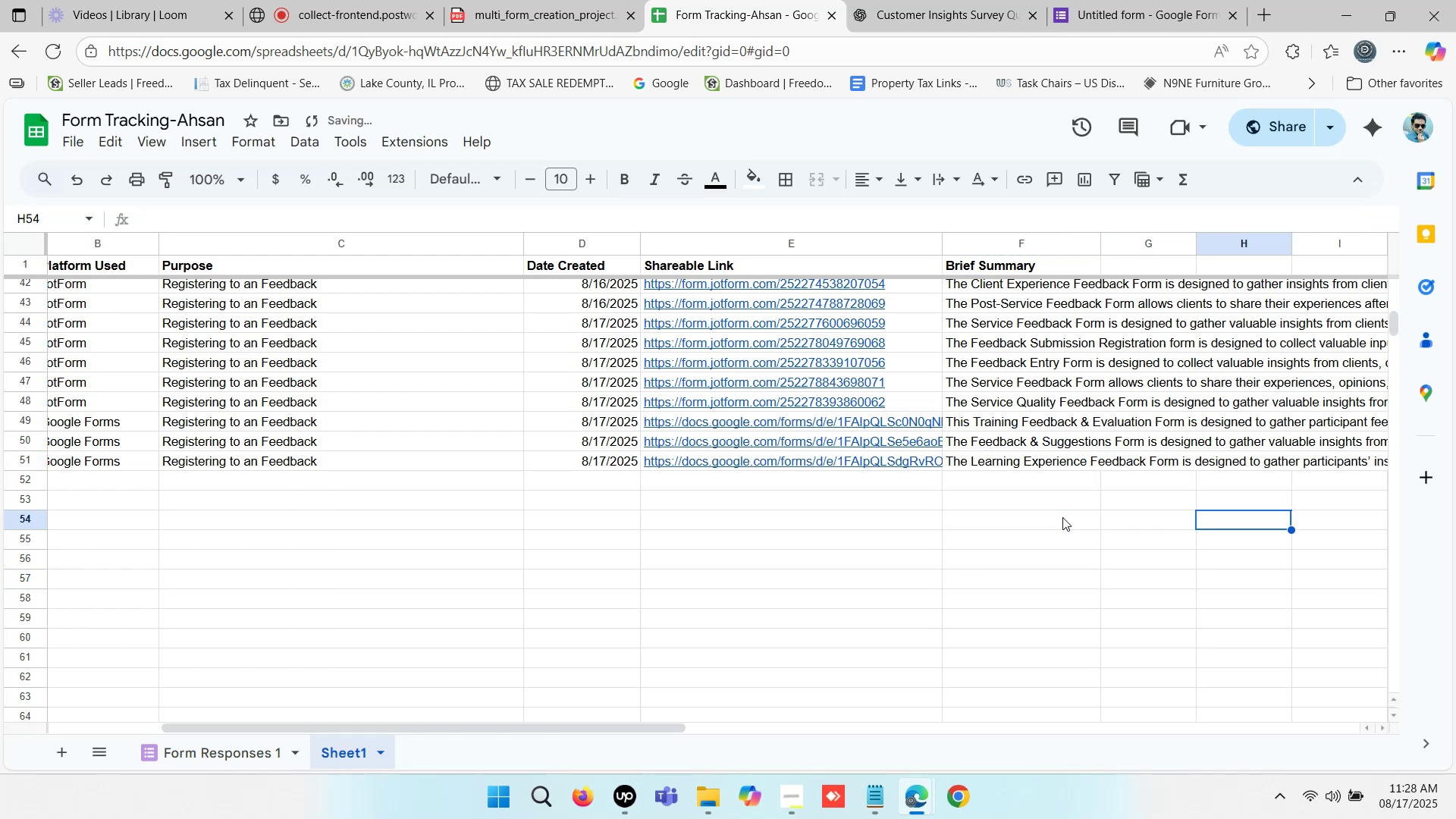 
key(ArrowRight)
 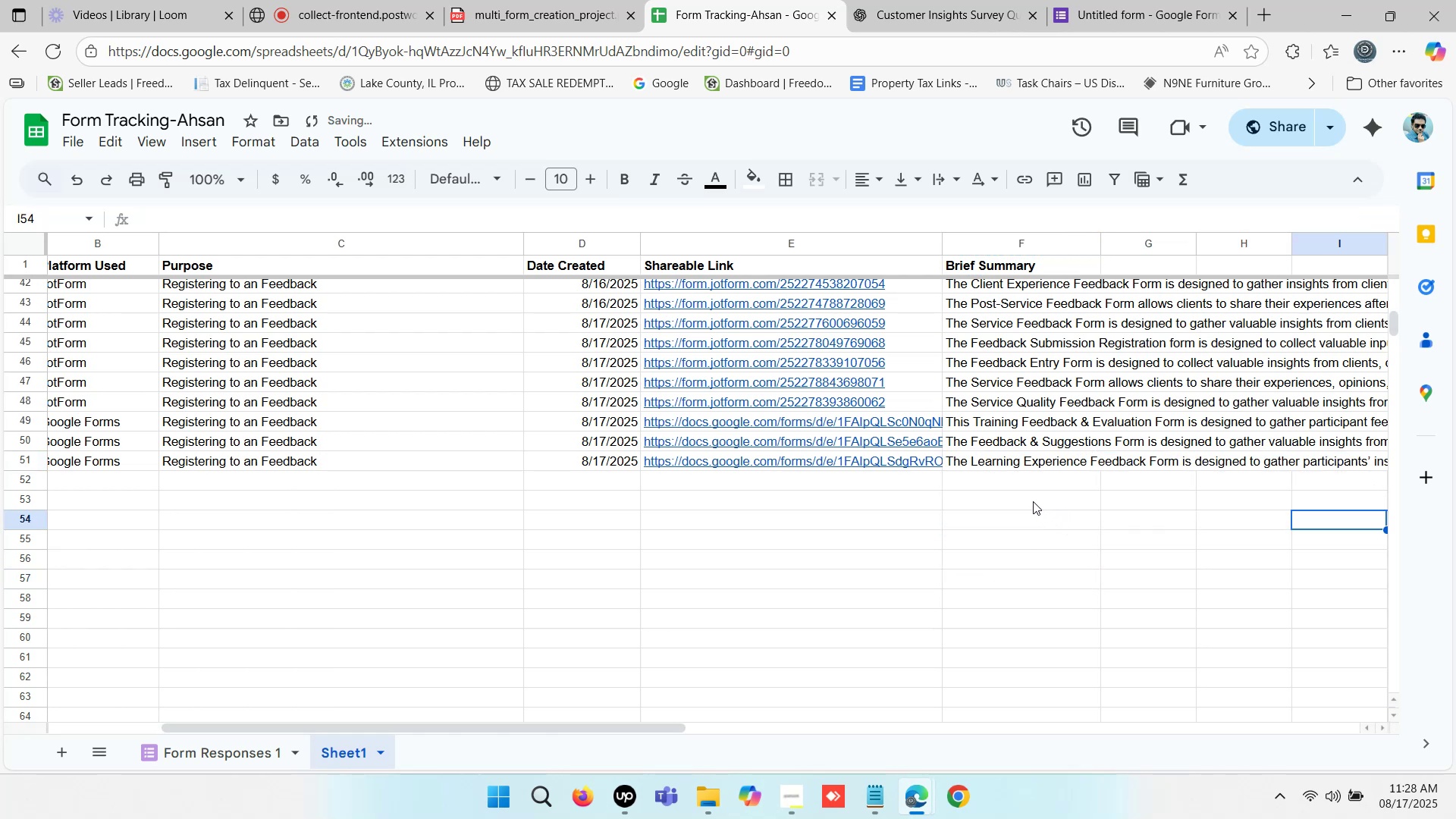 
left_click([1012, 488])
 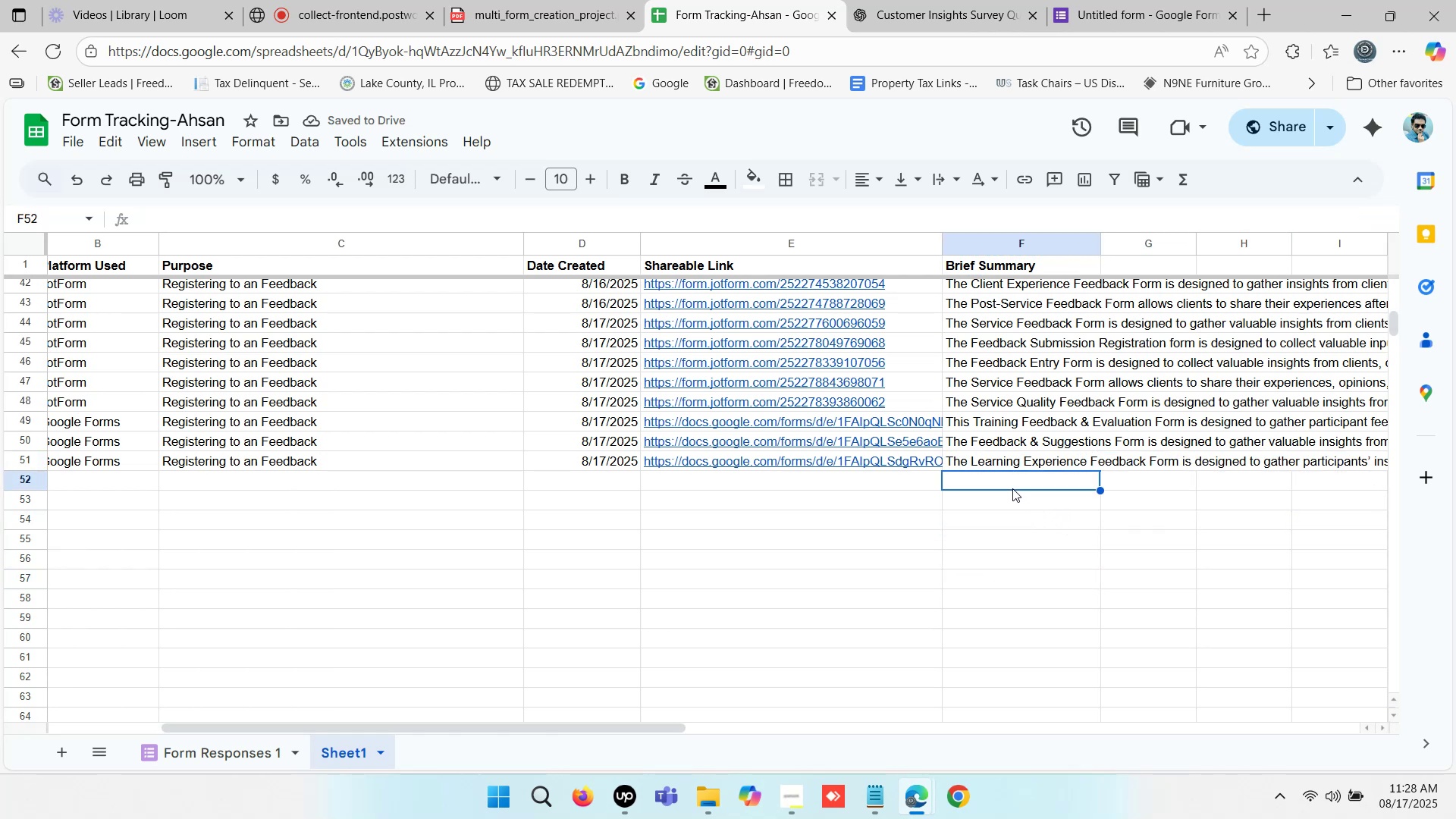 
hold_key(key=ArrowLeft, duration=1.22)
 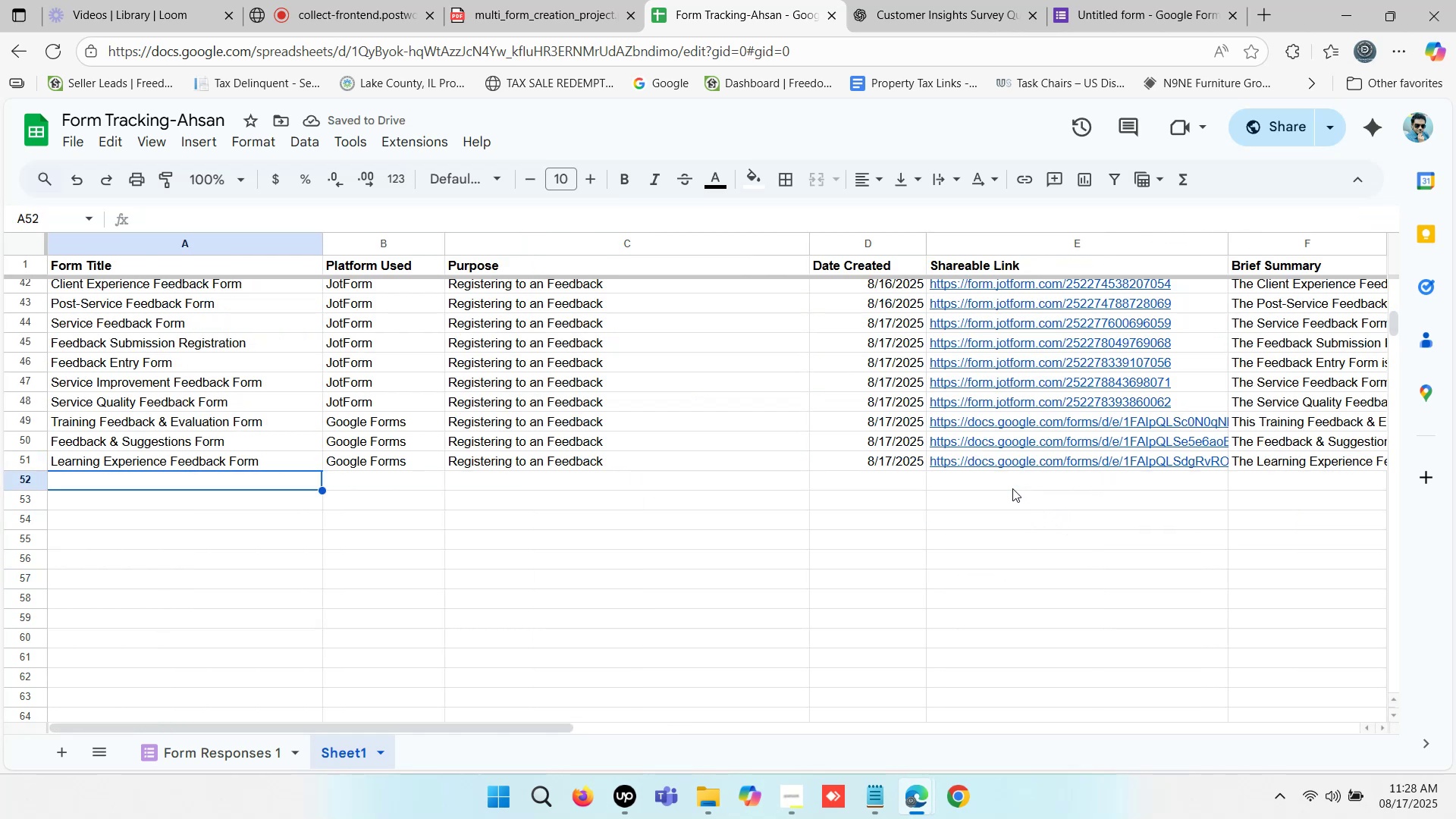 
hold_key(key=ControlLeft, duration=0.46)
 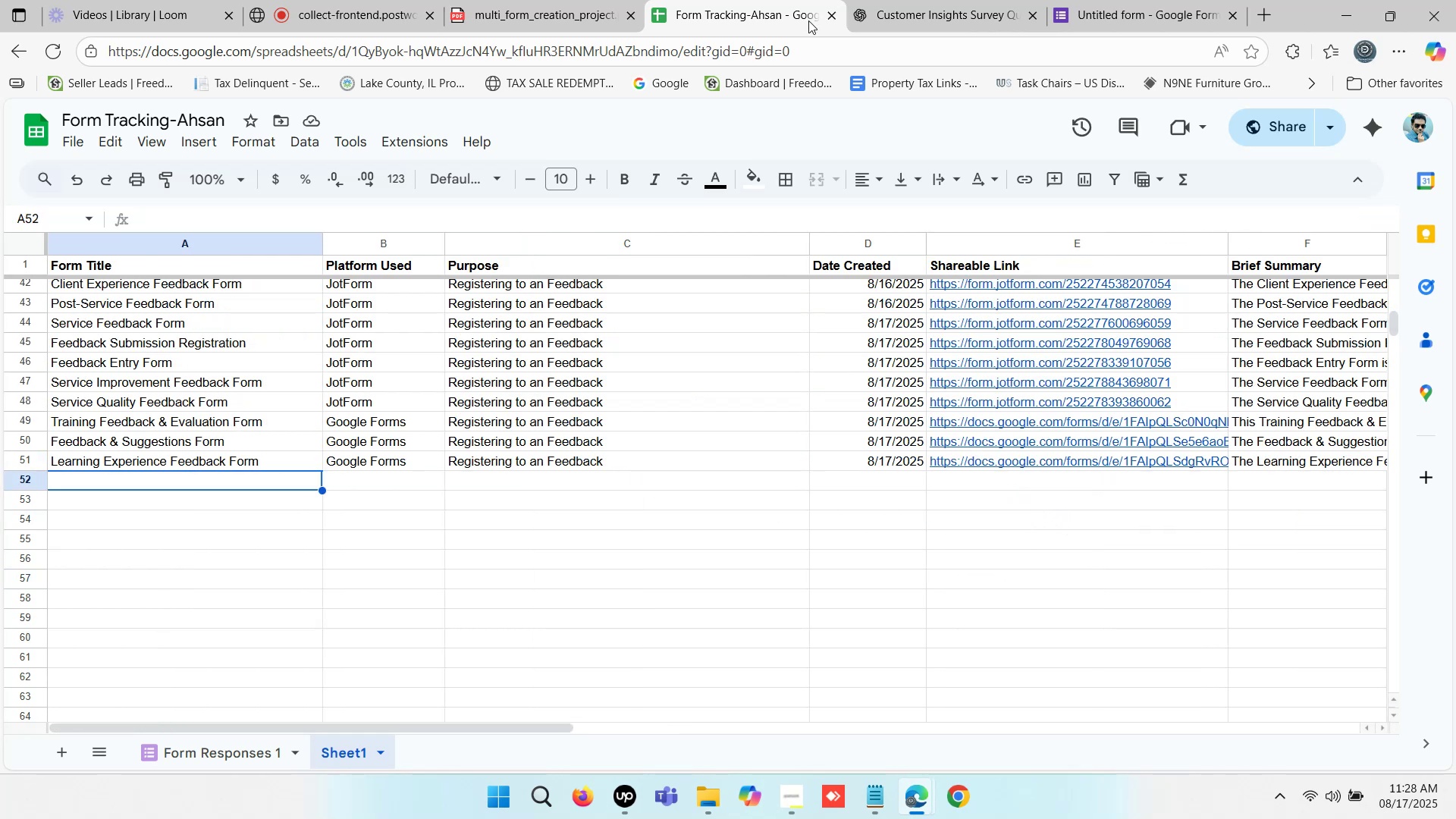 
double_click([943, 0])
 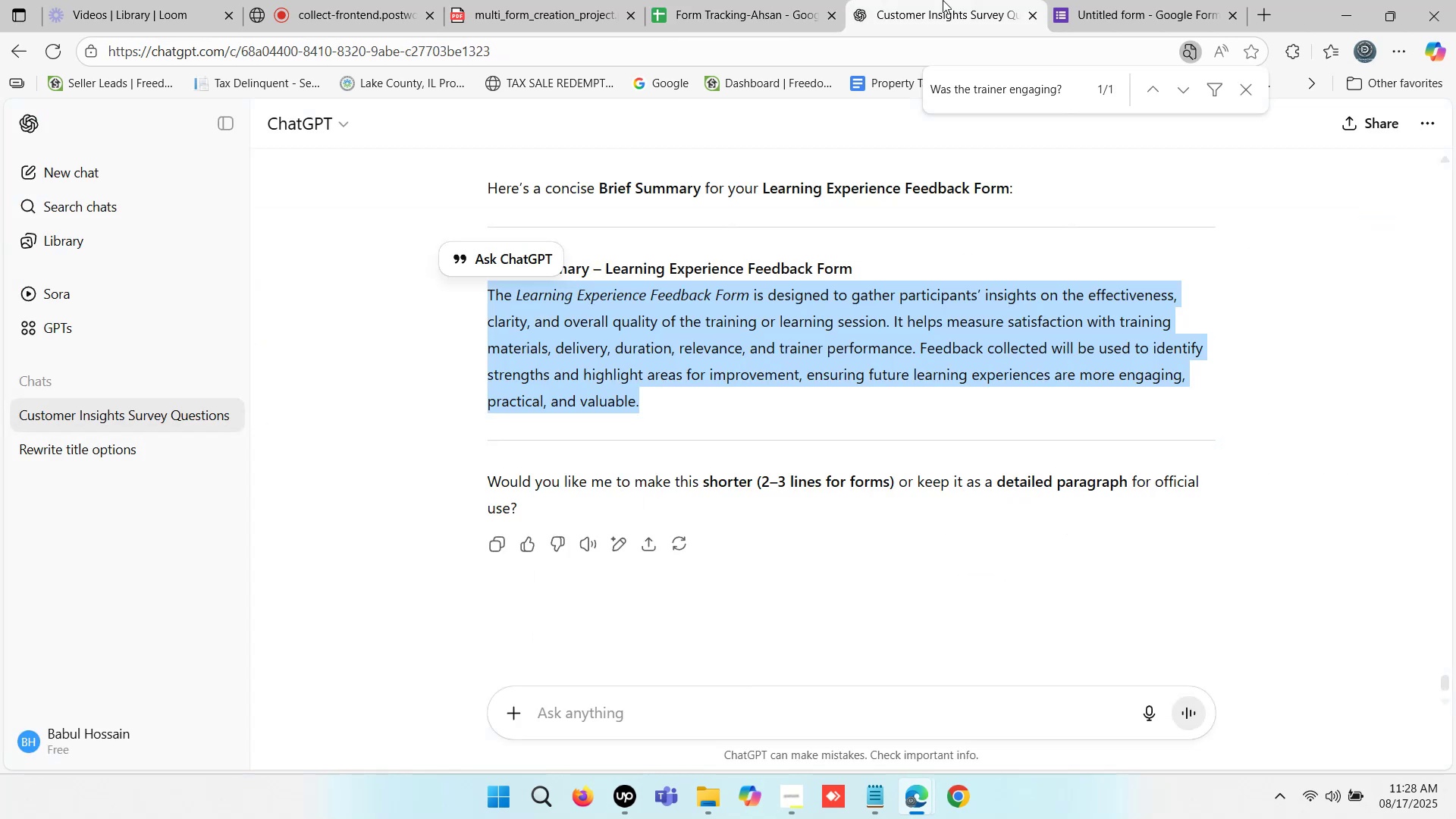 
triple_click([943, 0])
 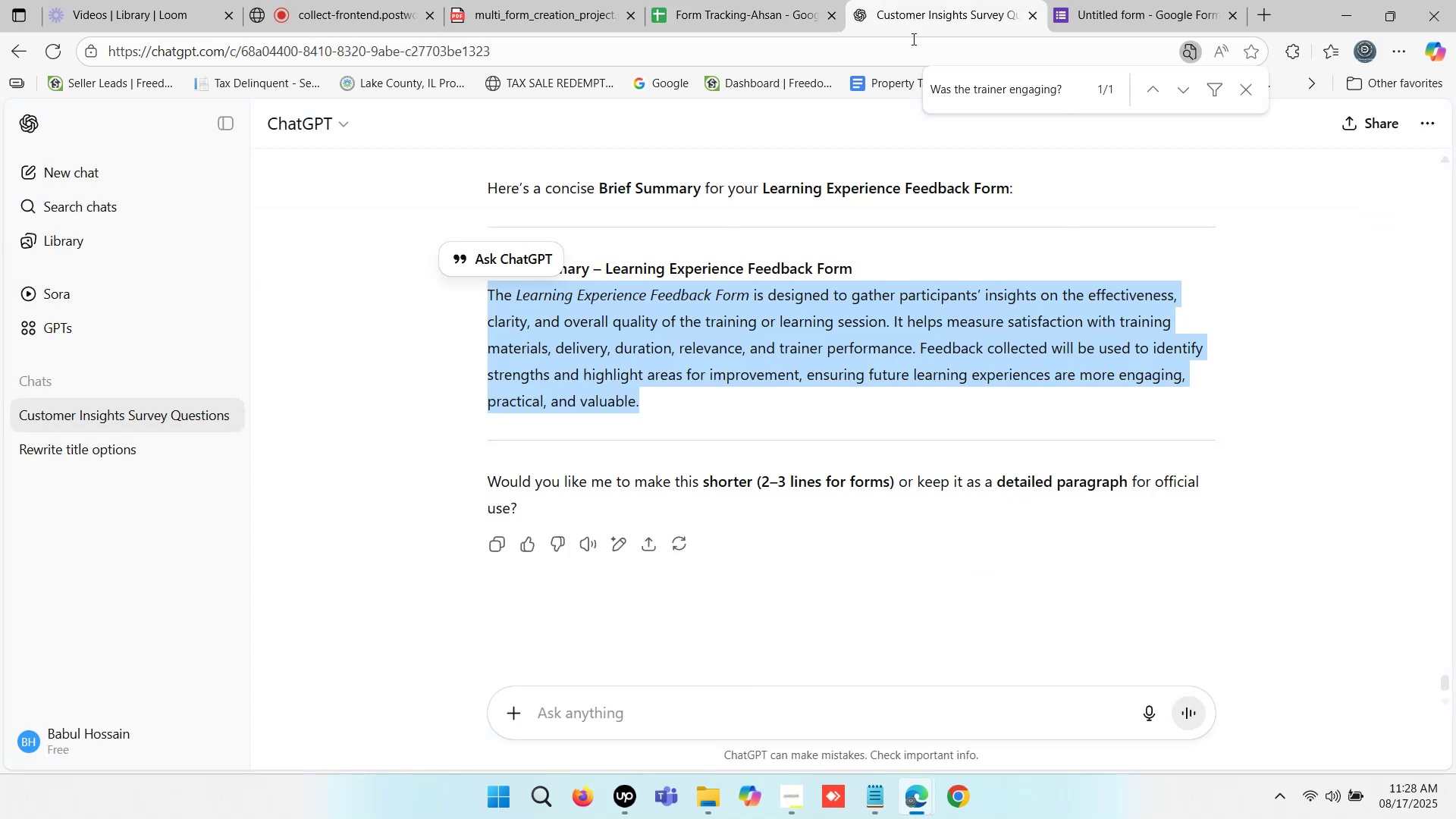 
scroll: coordinate [824, 334], scroll_direction: up, amount: 3.0
 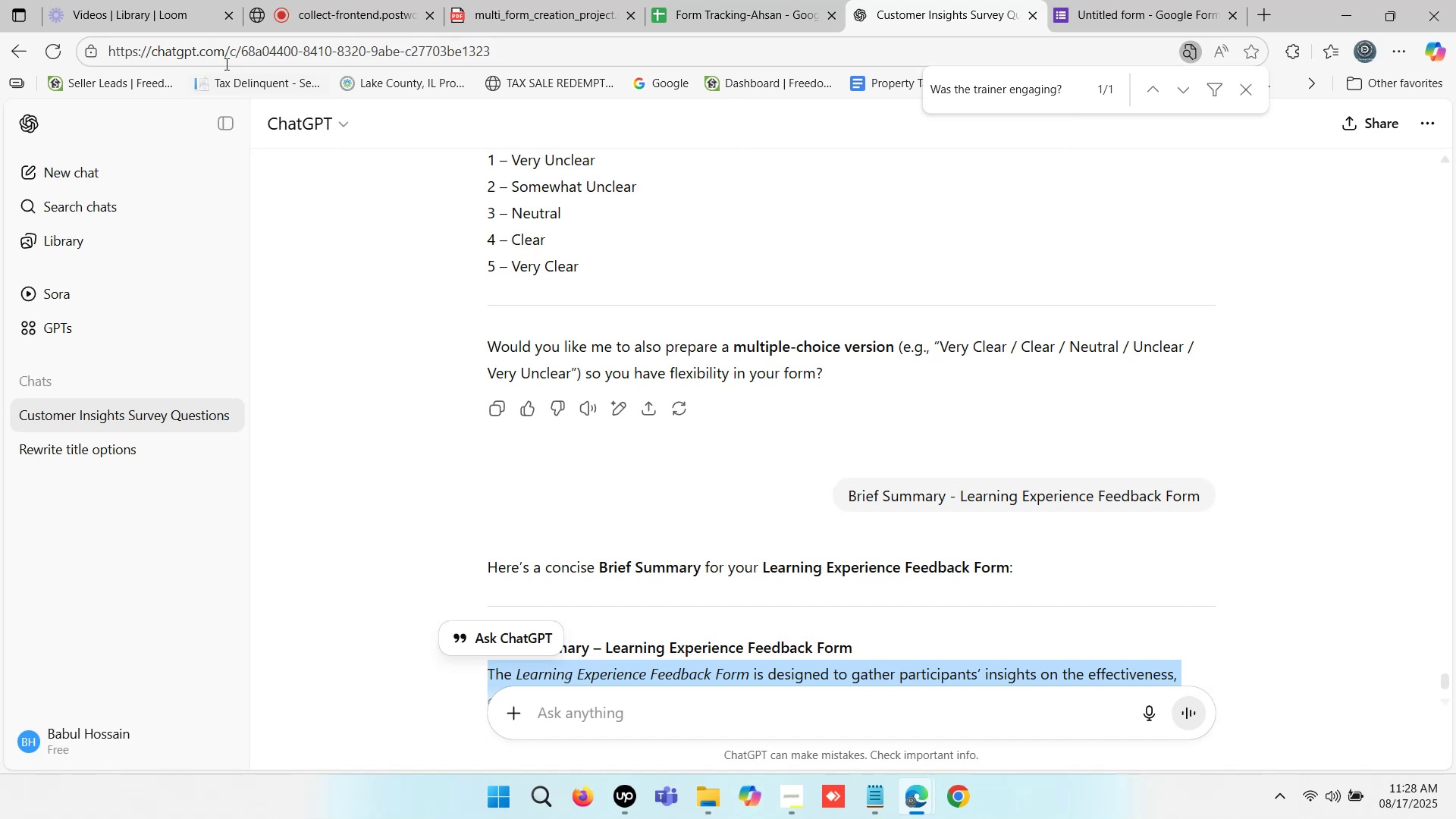 
left_click_drag(start_coordinate=[227, 49], to_coordinate=[573, 69])
 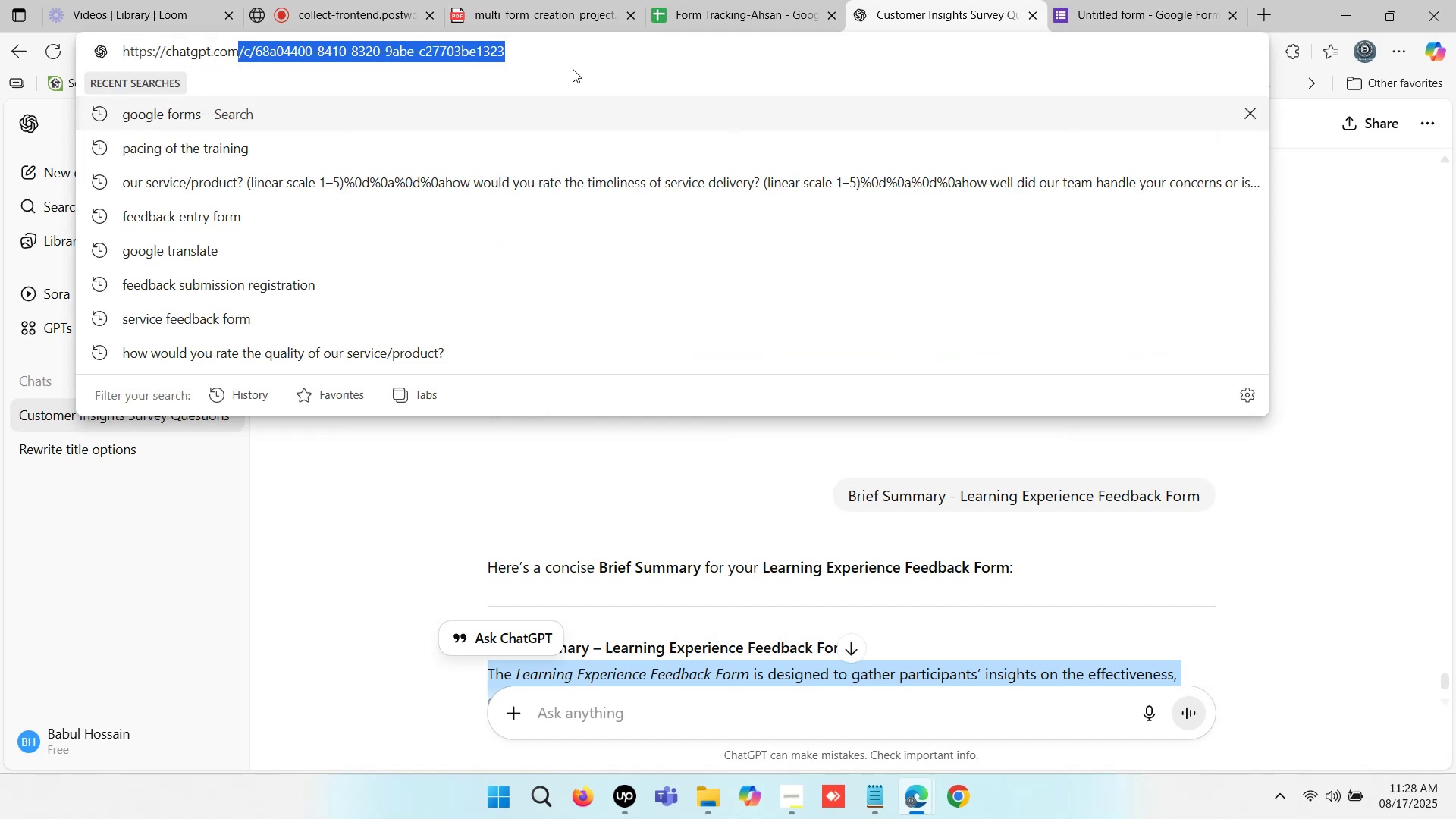 
key(Backspace)
 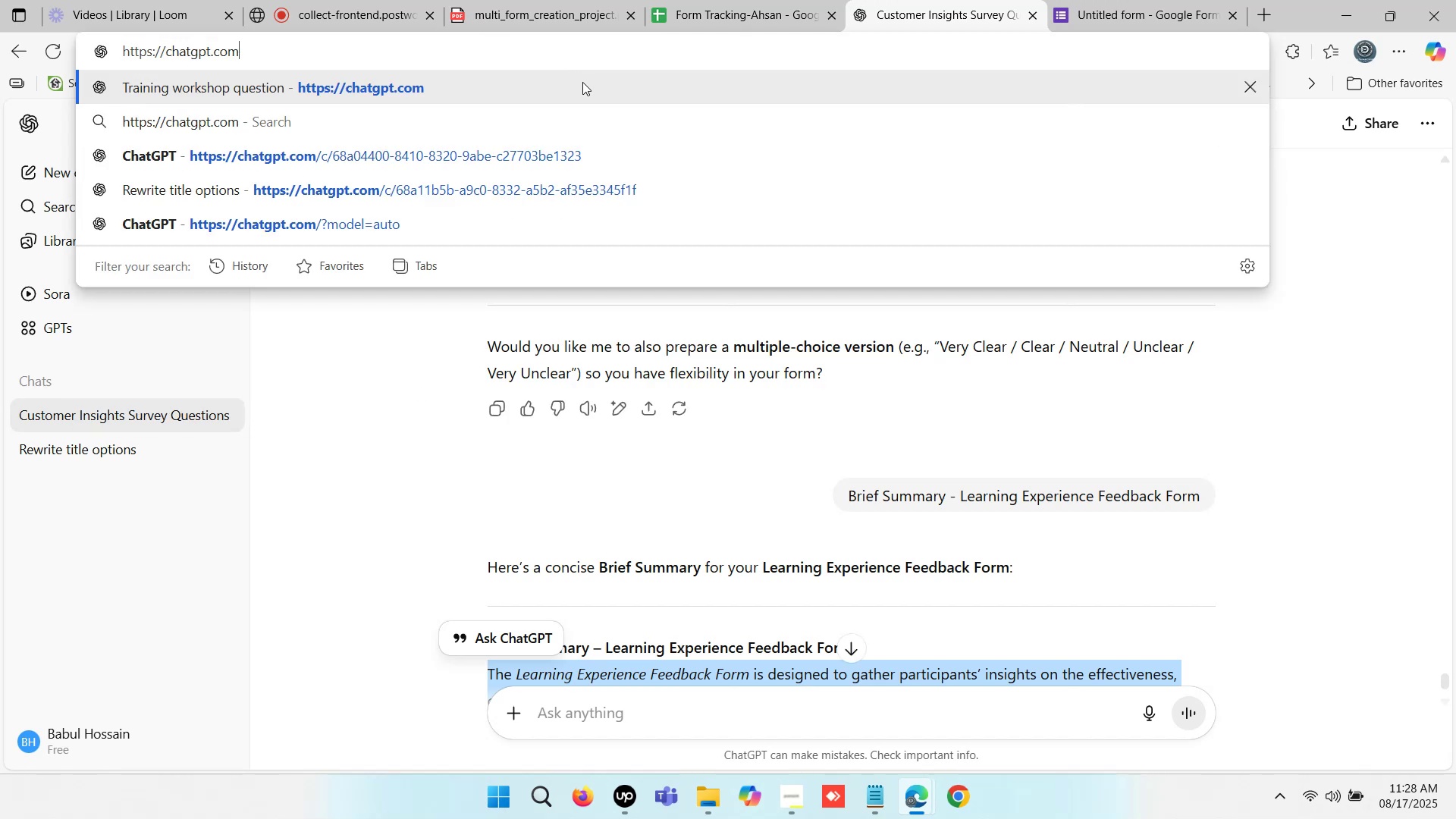 
key(Enter)
 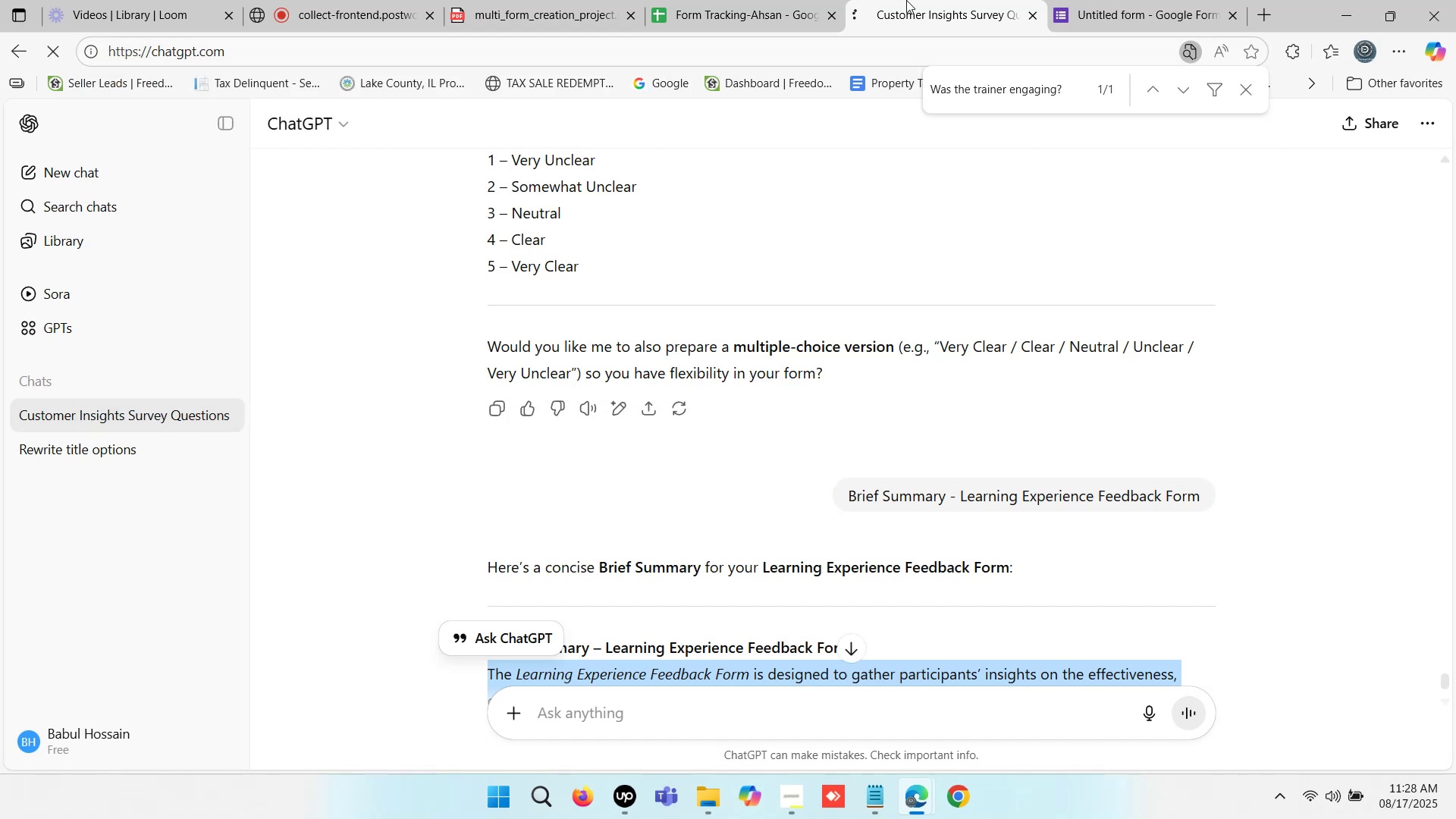 
double_click([914, 0])
 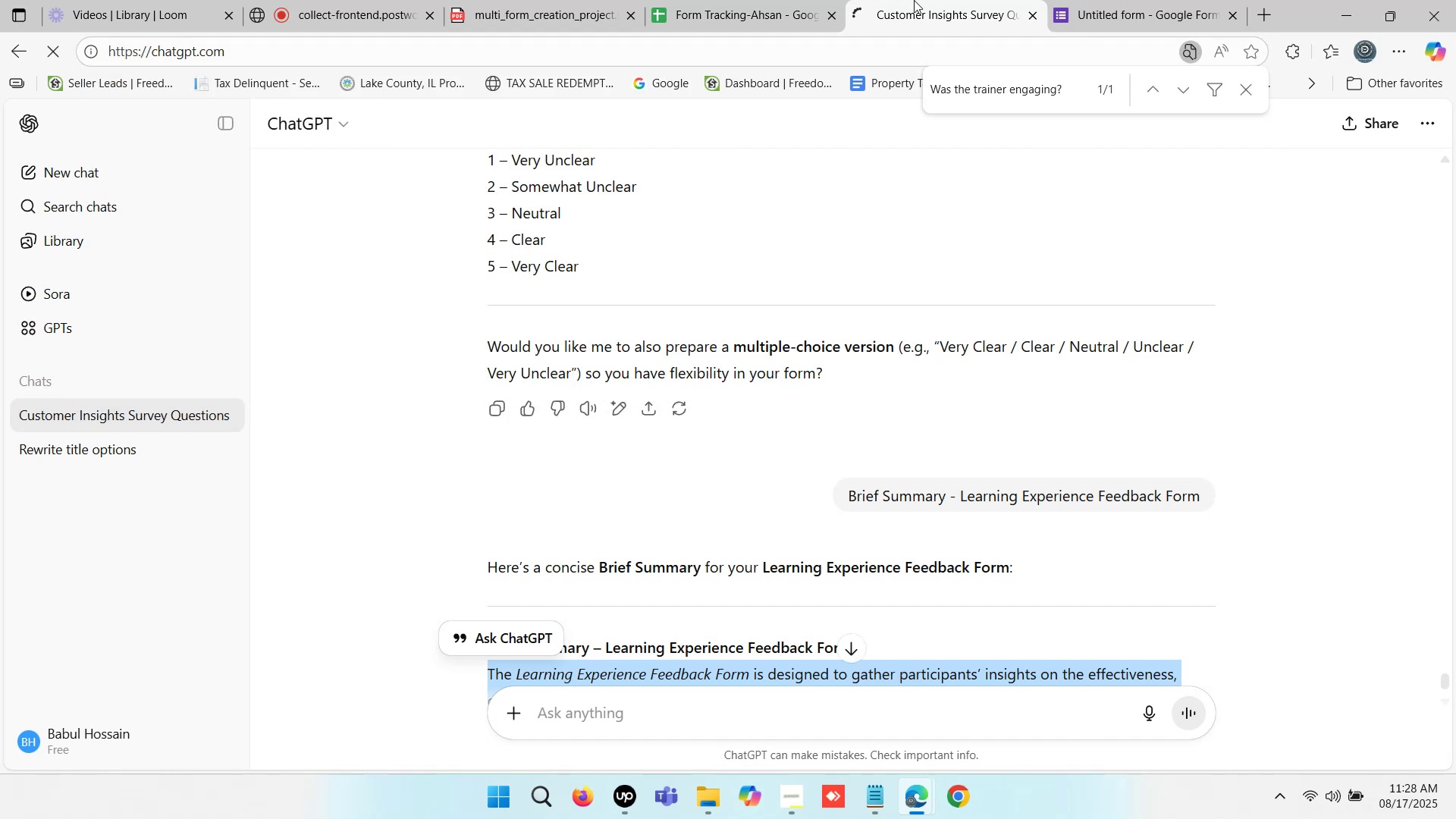 
triple_click([915, 0])
 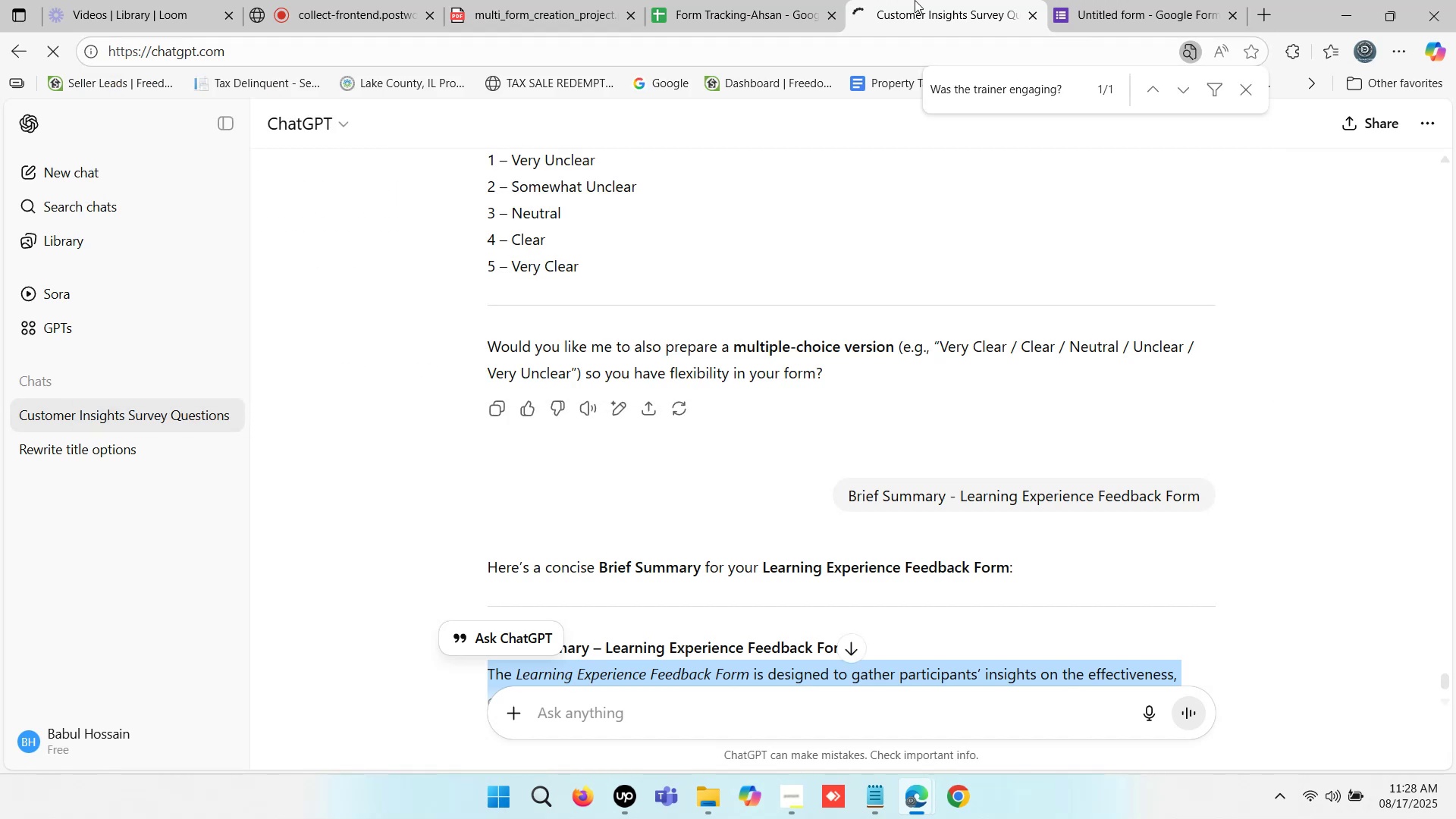 
triple_click([915, 0])
 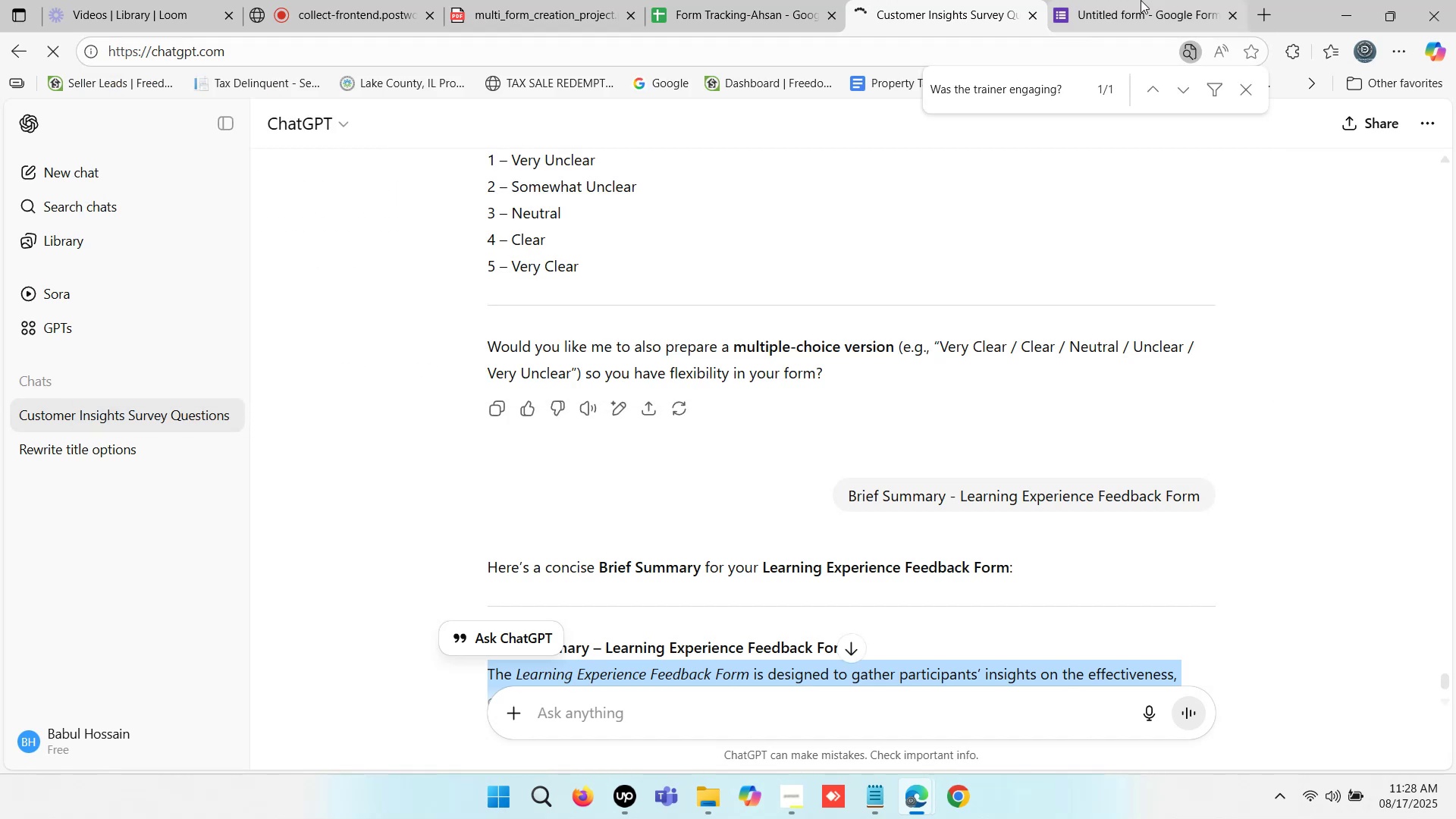 
triple_click([1138, 0])
 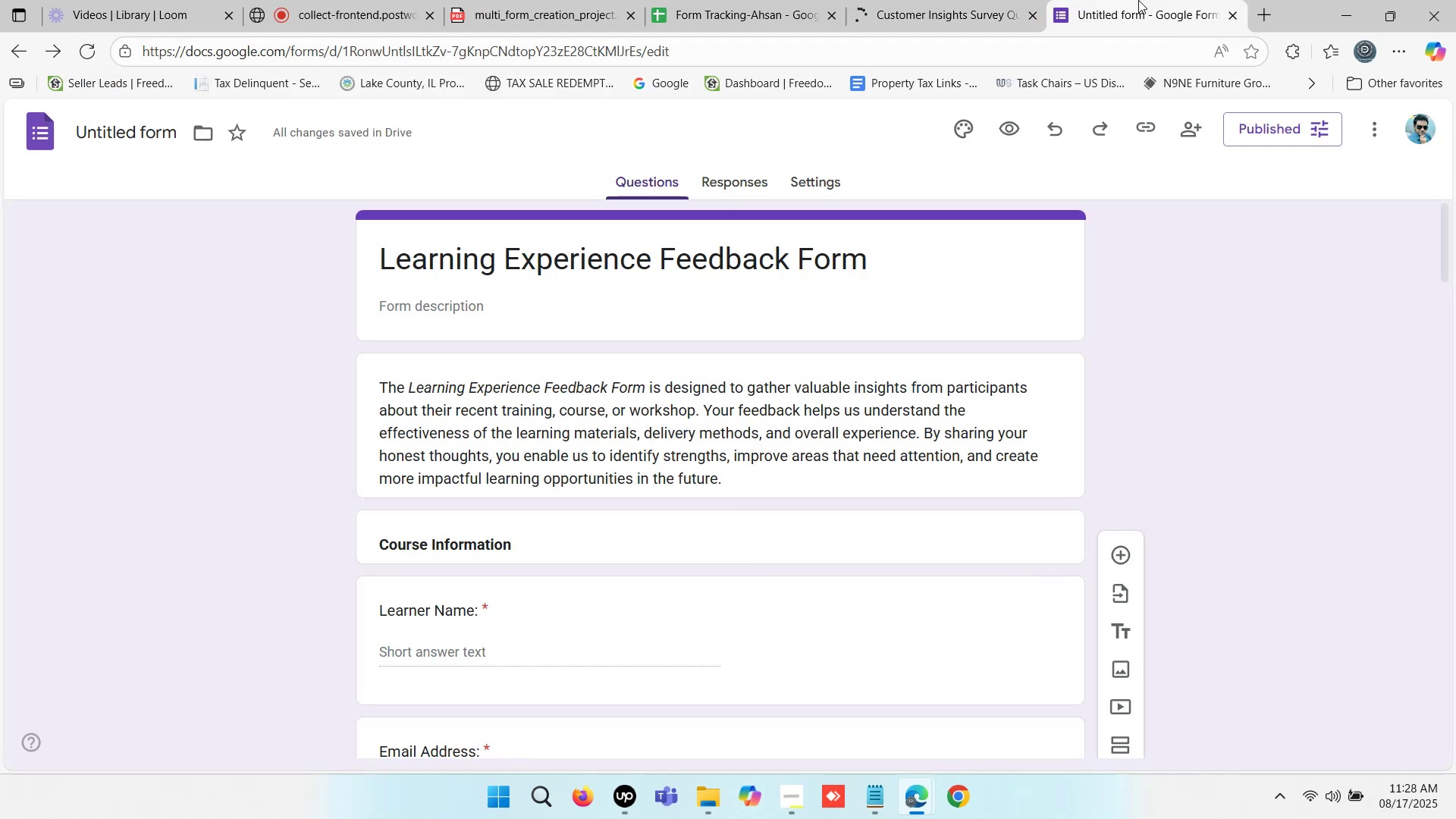 
triple_click([1138, 0])
 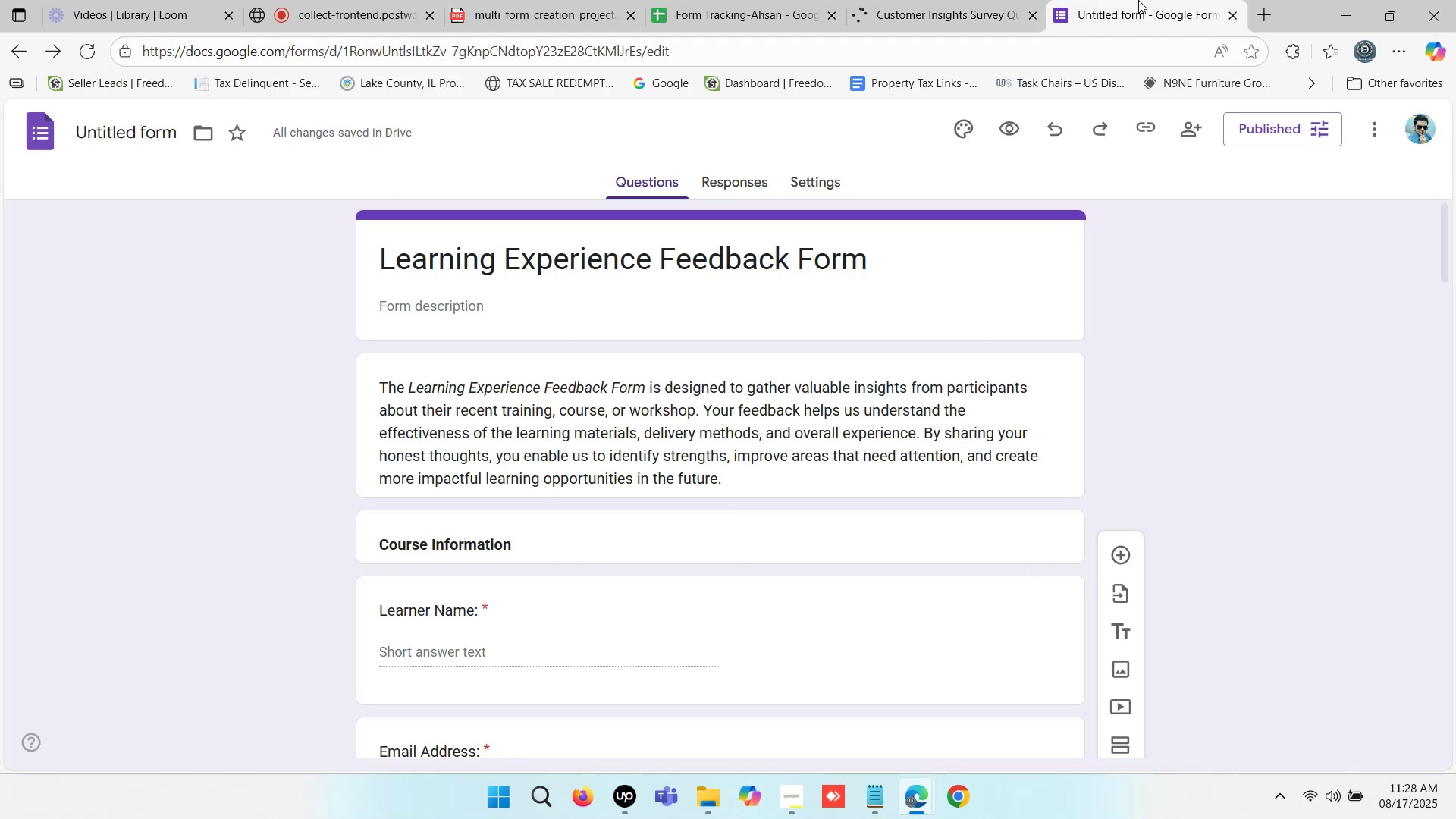 
triple_click([1138, 0])
 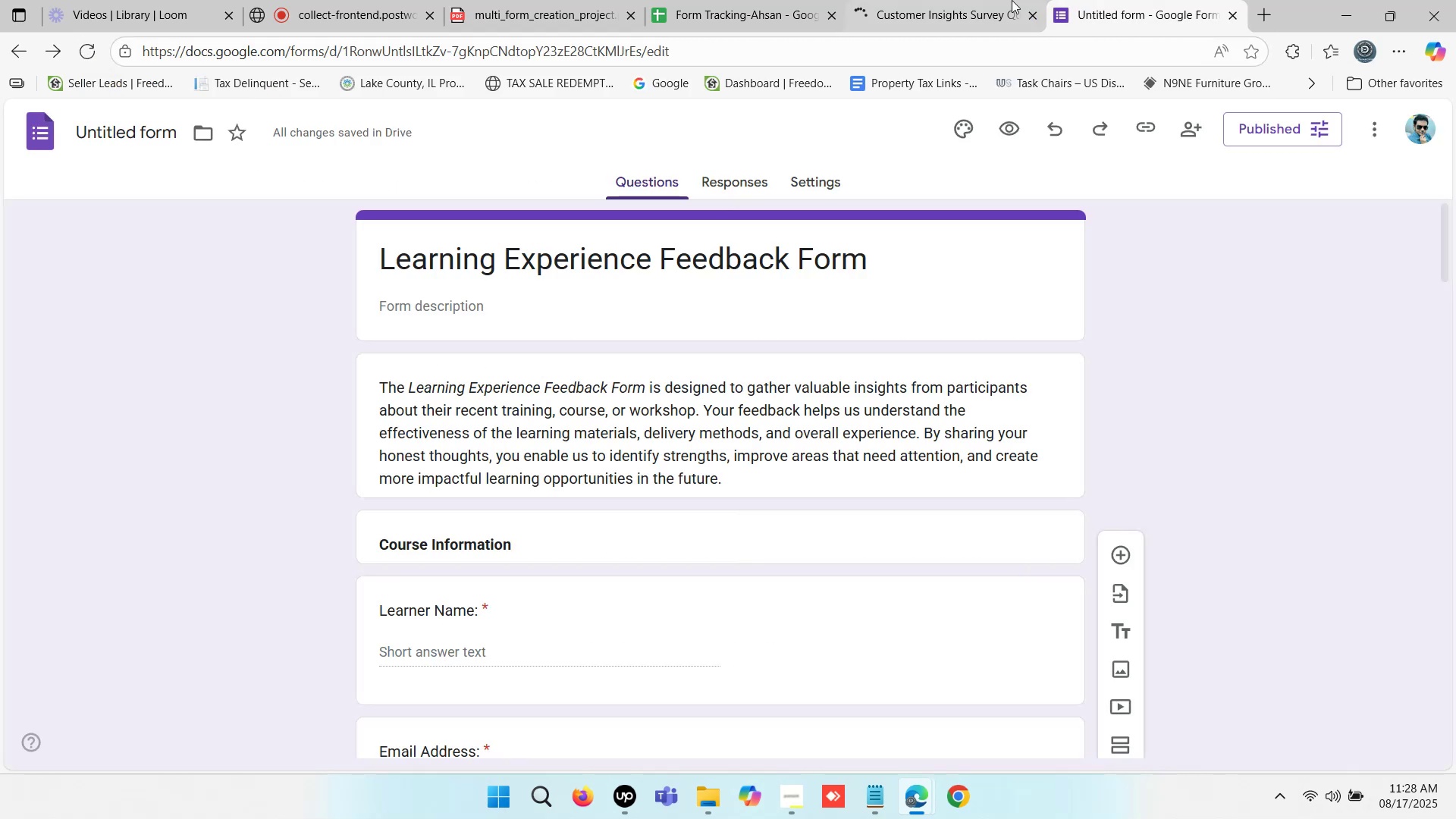 